 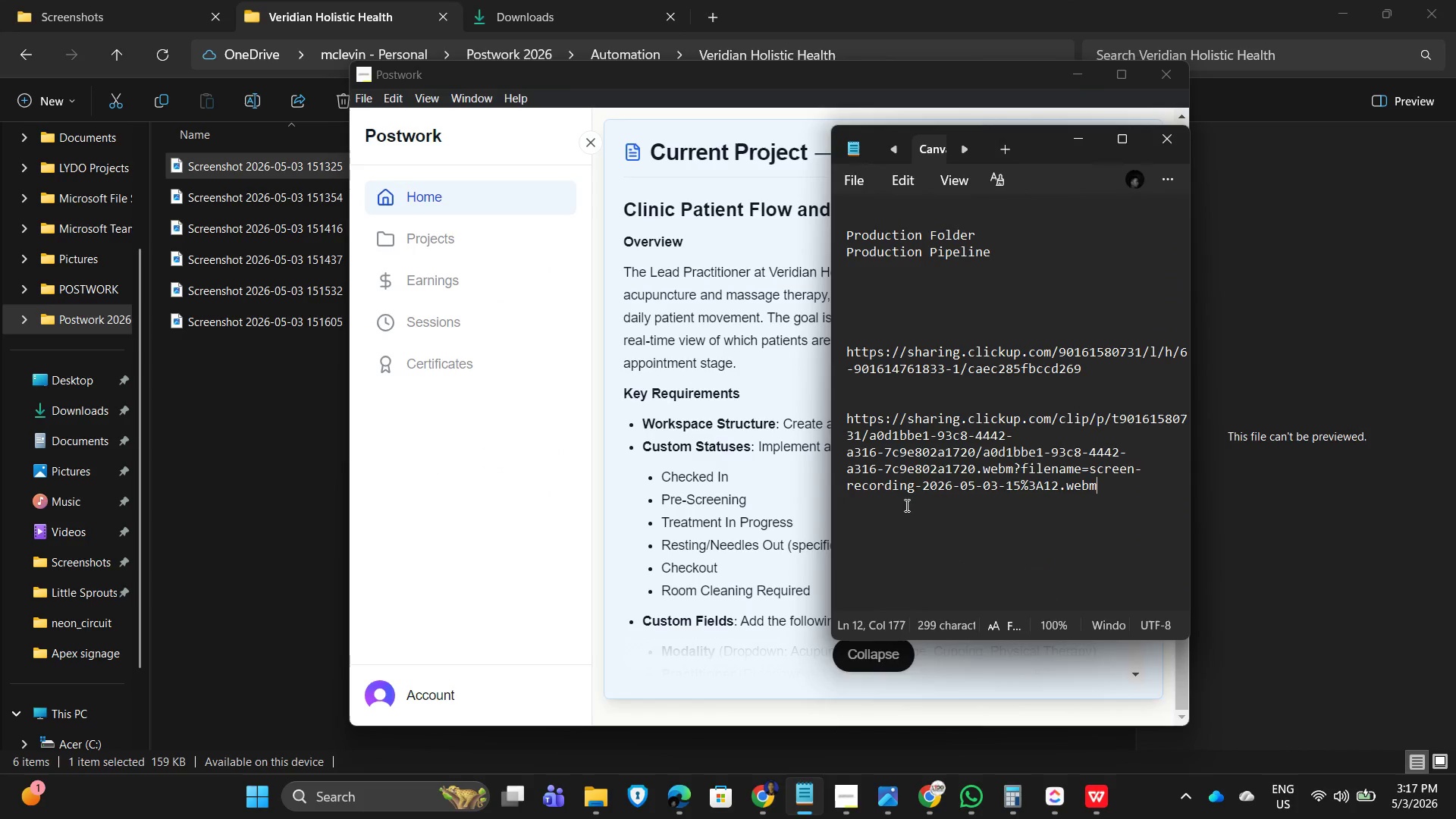 
key(Control+V)
 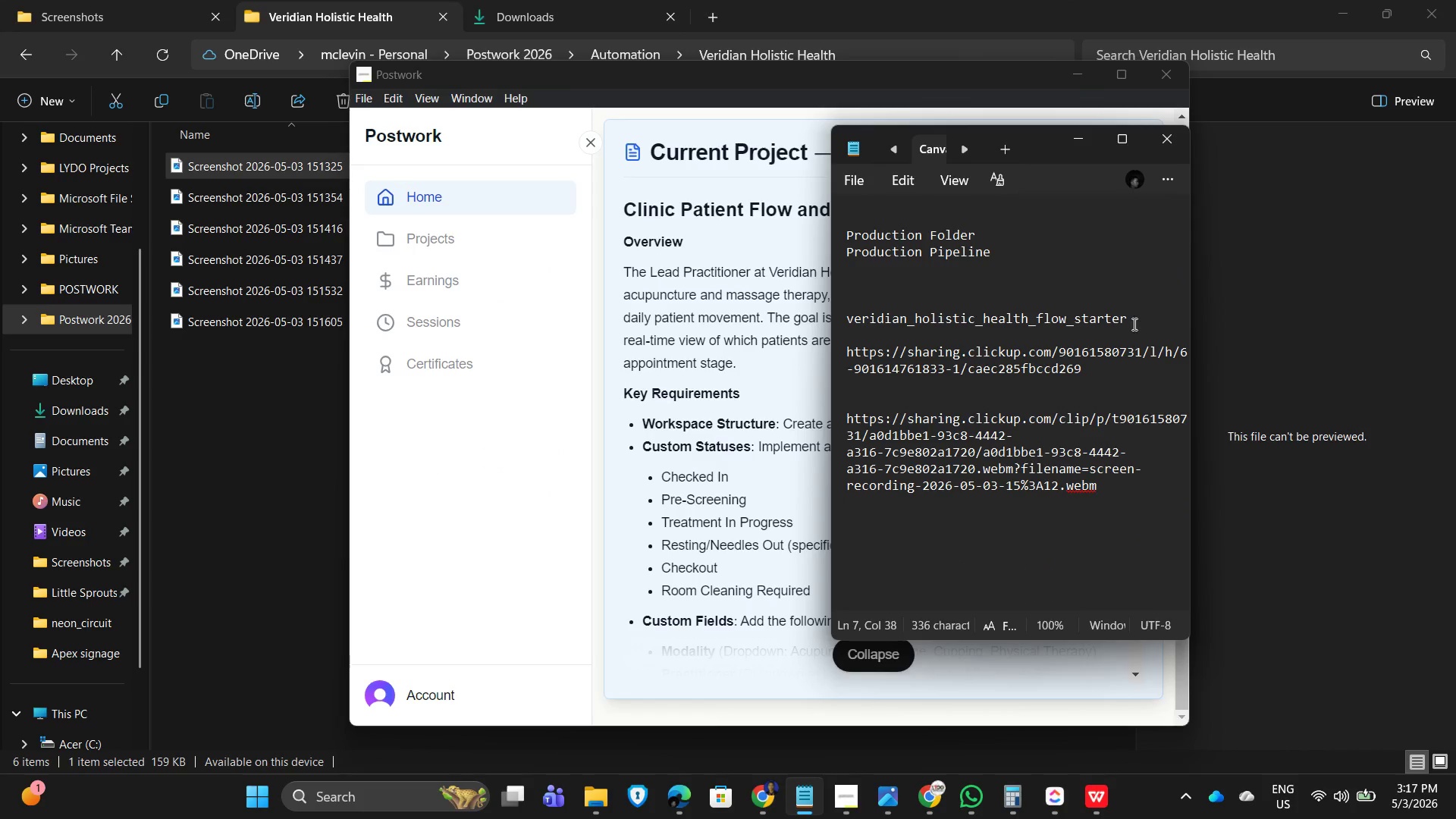 
left_click_drag(start_coordinate=[1148, 317], to_coordinate=[1039, 312])
 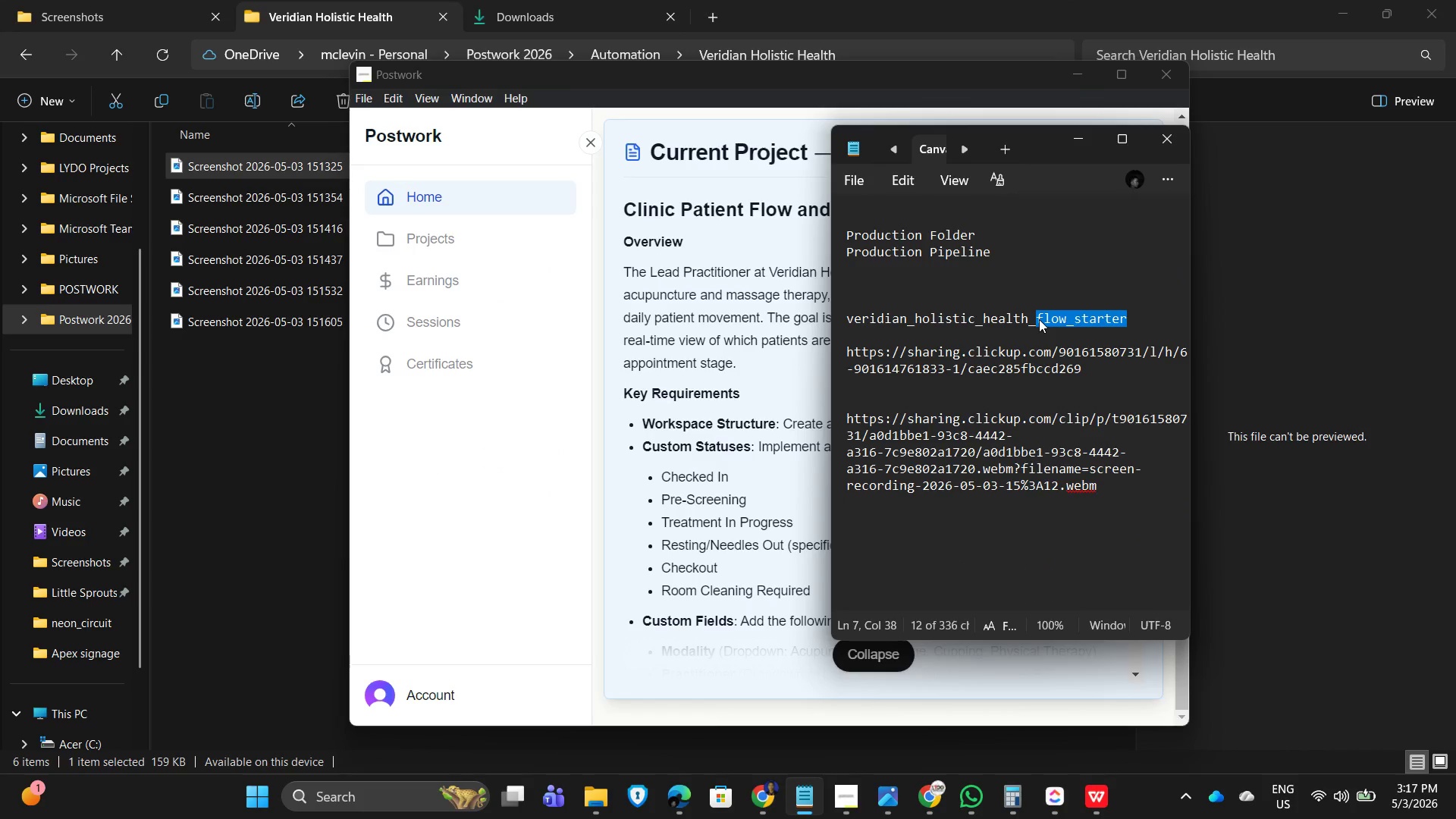 
key(Backspace)
 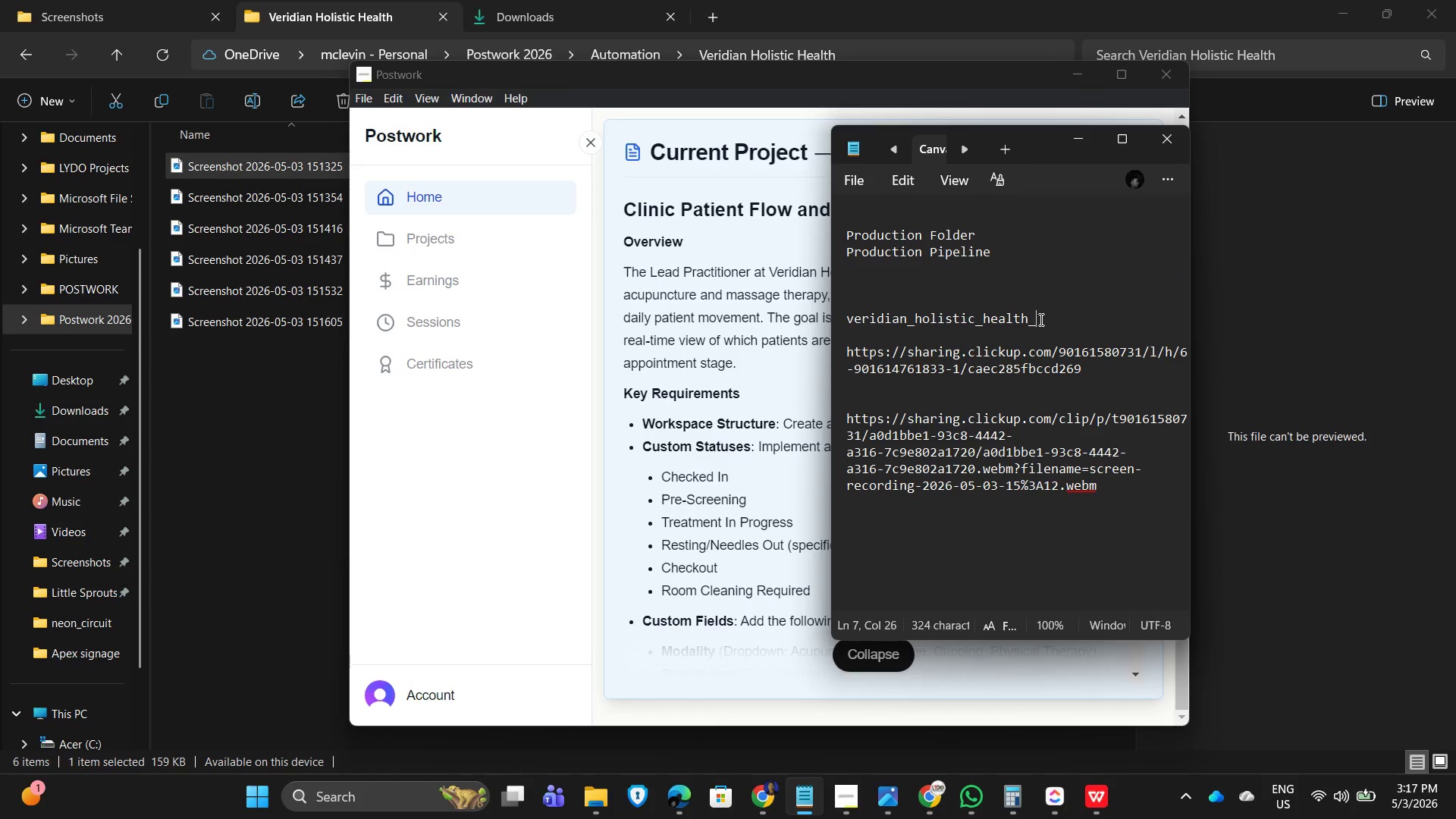 
hold_key(key=ShiftLeft, duration=1.89)
 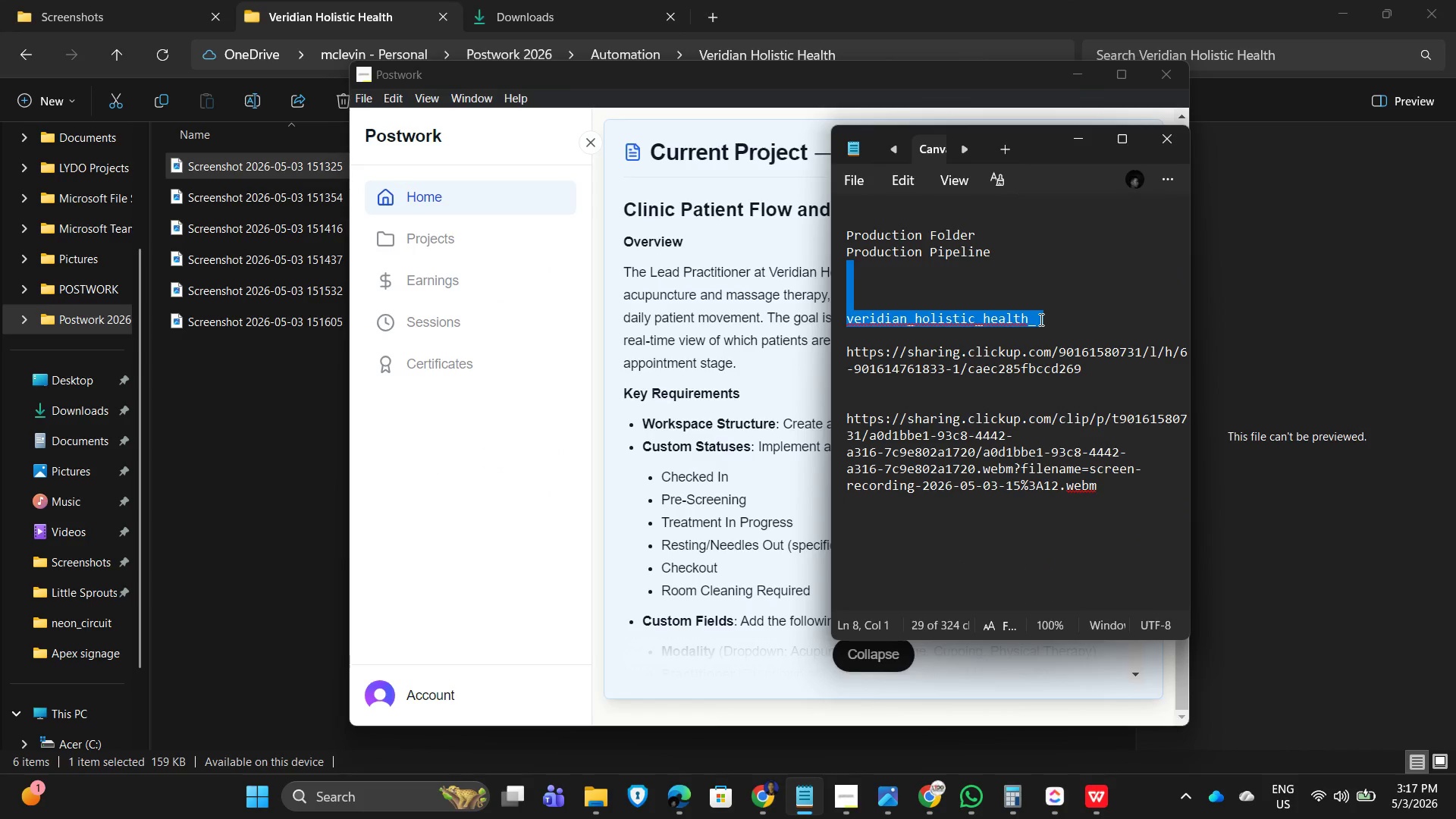 
hold_key(key=ArrowLeft, duration=1.44)
 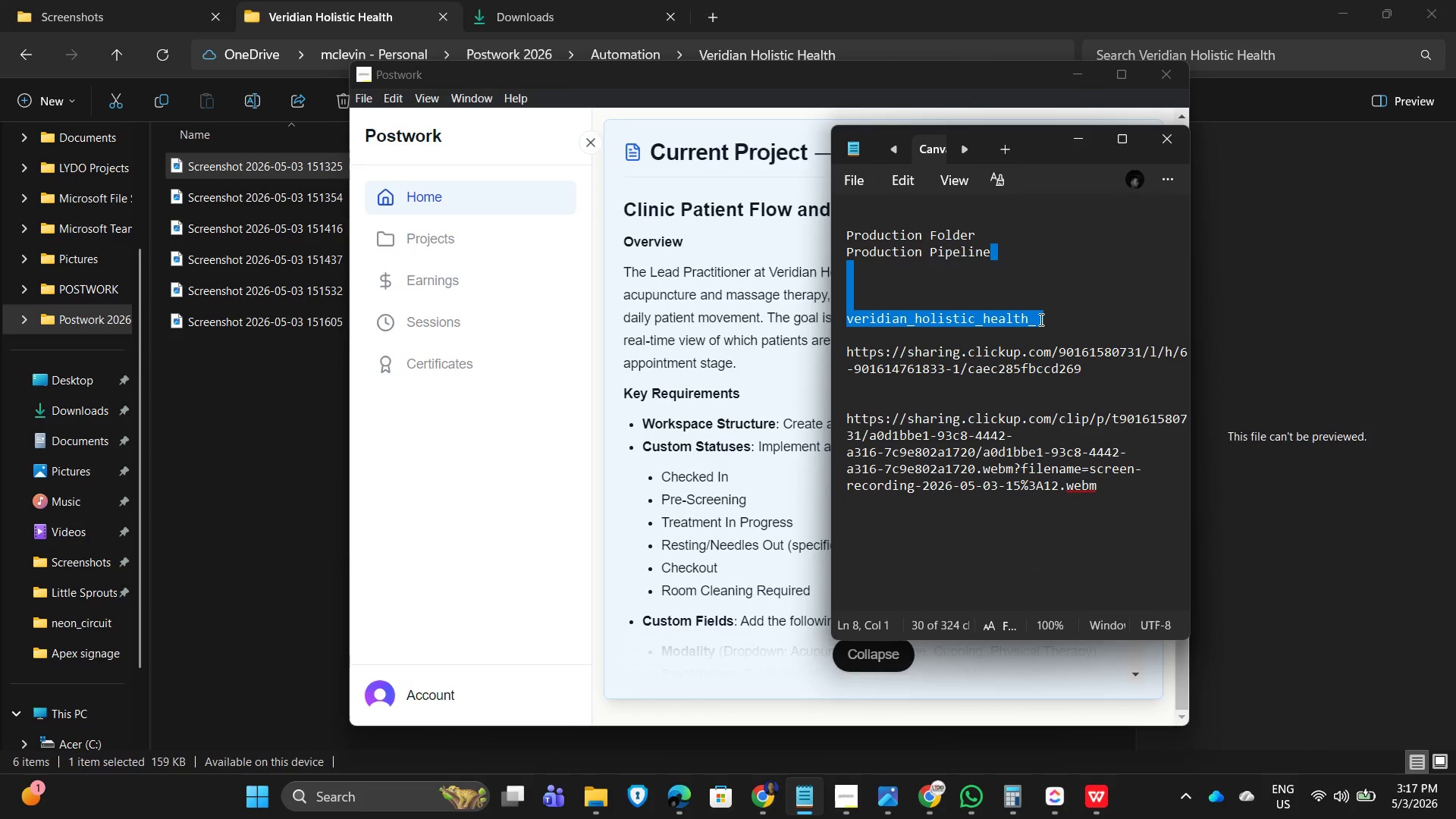 
key(Shift+ArrowRight)
 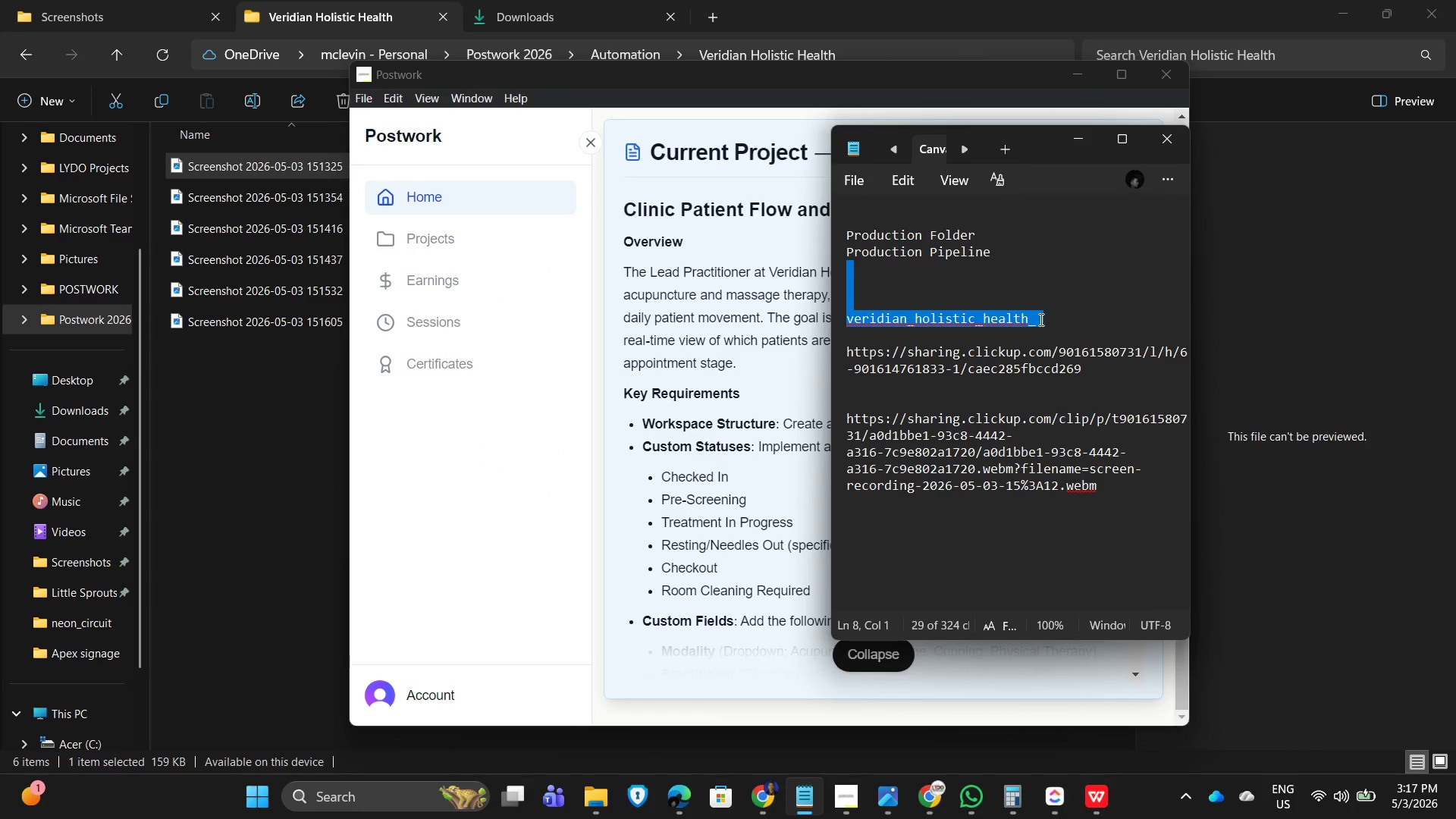 
key(Shift+ArrowRight)
 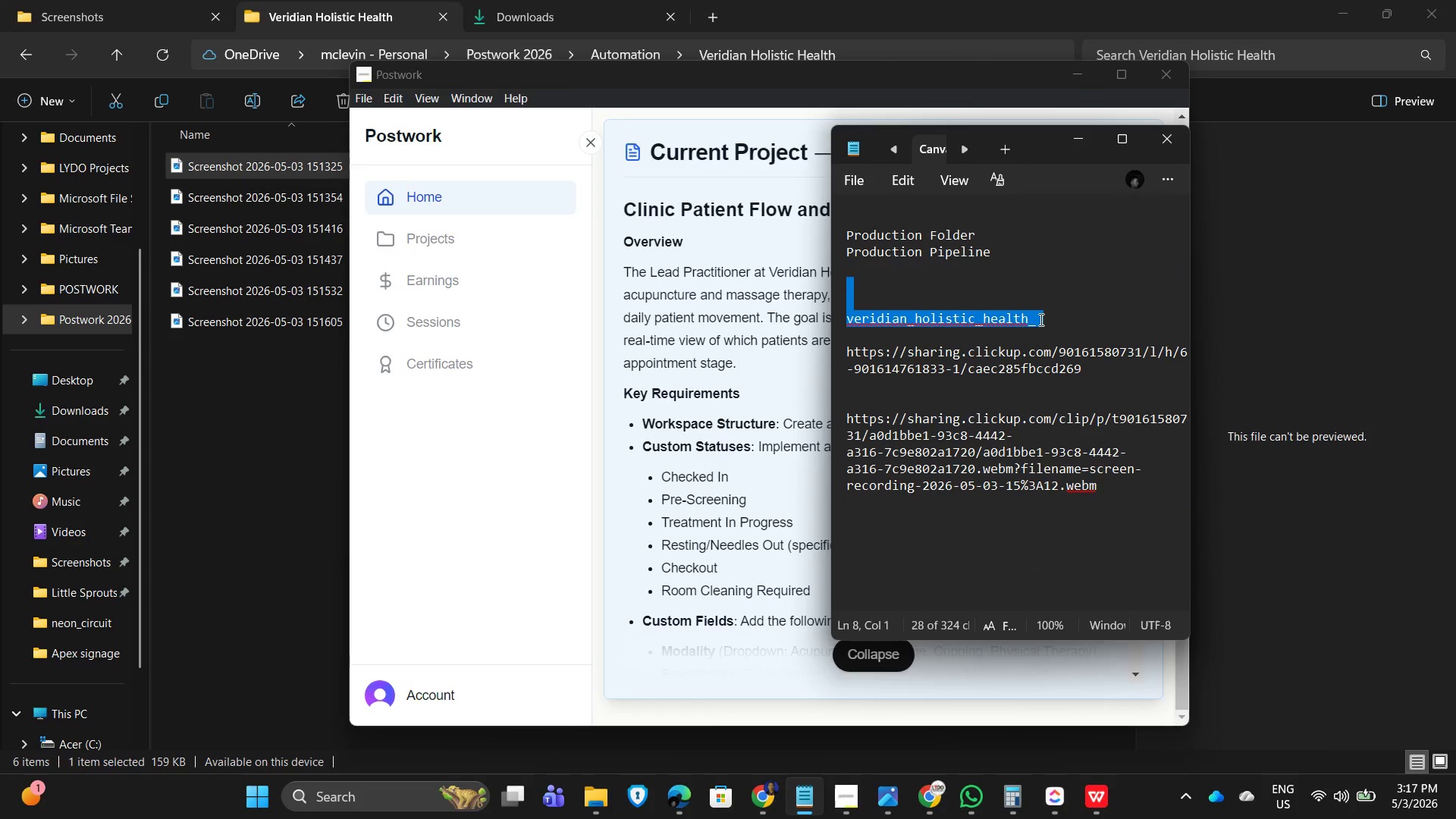 
key(Shift+ArrowRight)
 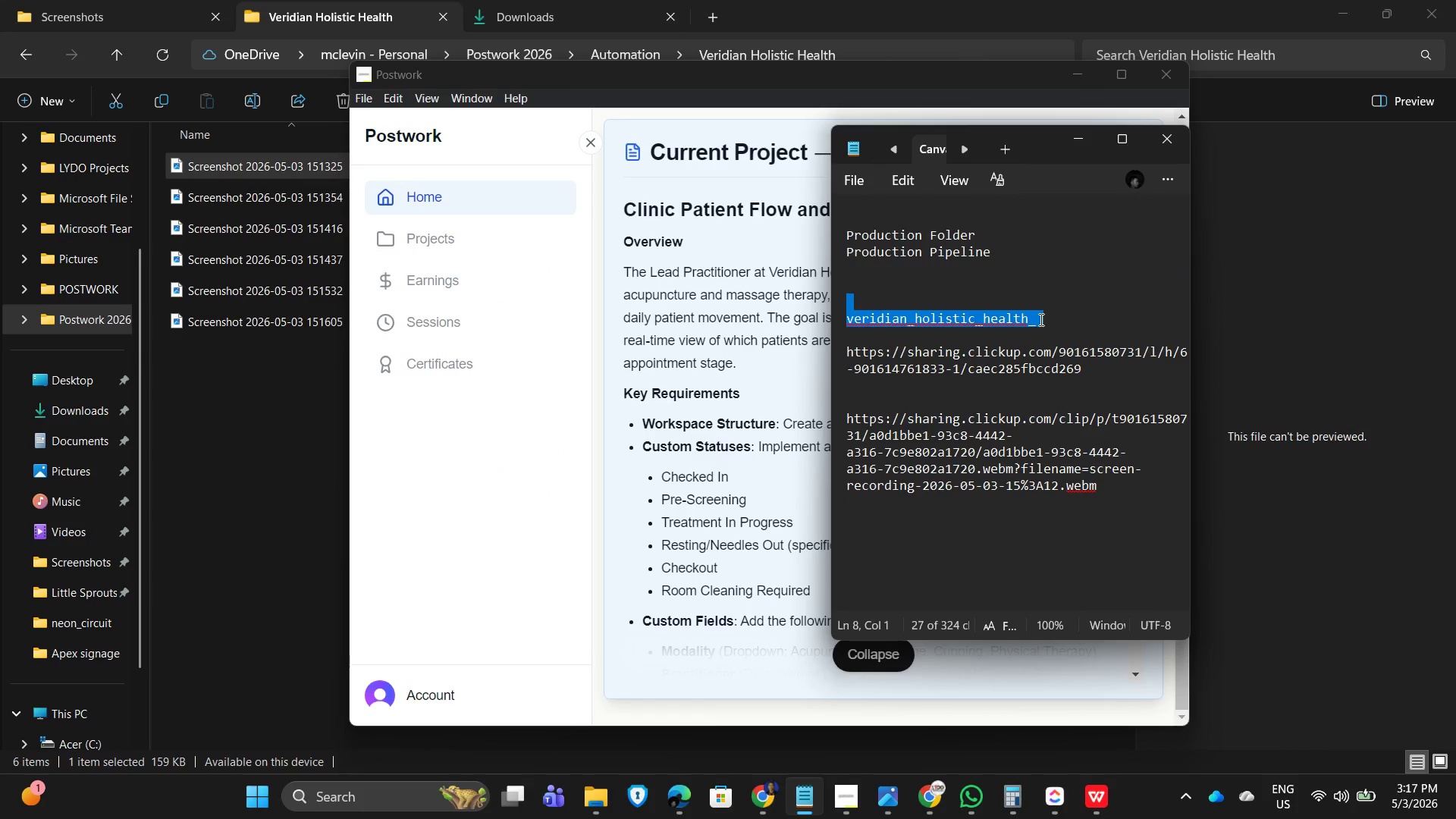 
key(Shift+ArrowRight)
 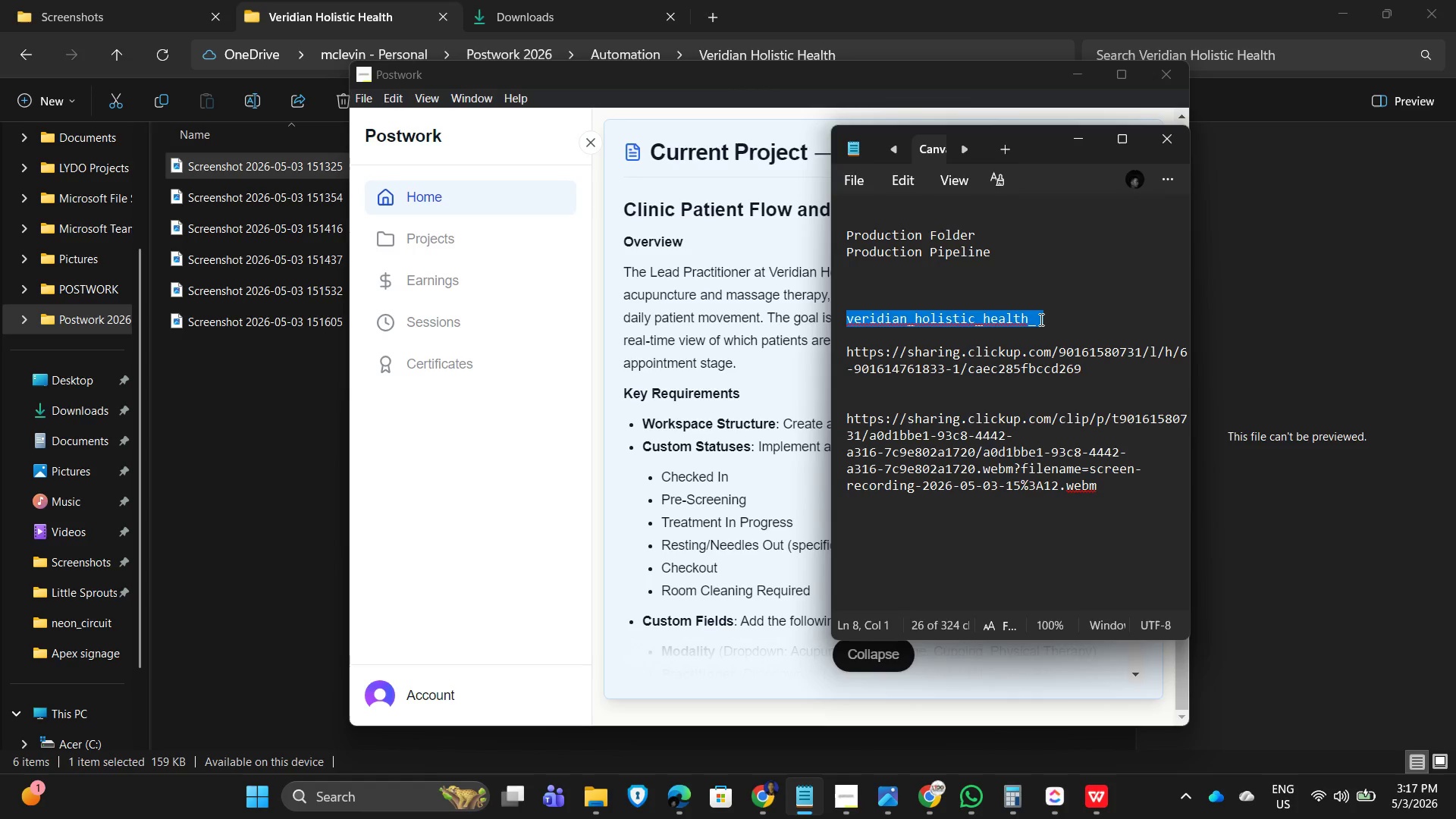 
key(Control+C)
 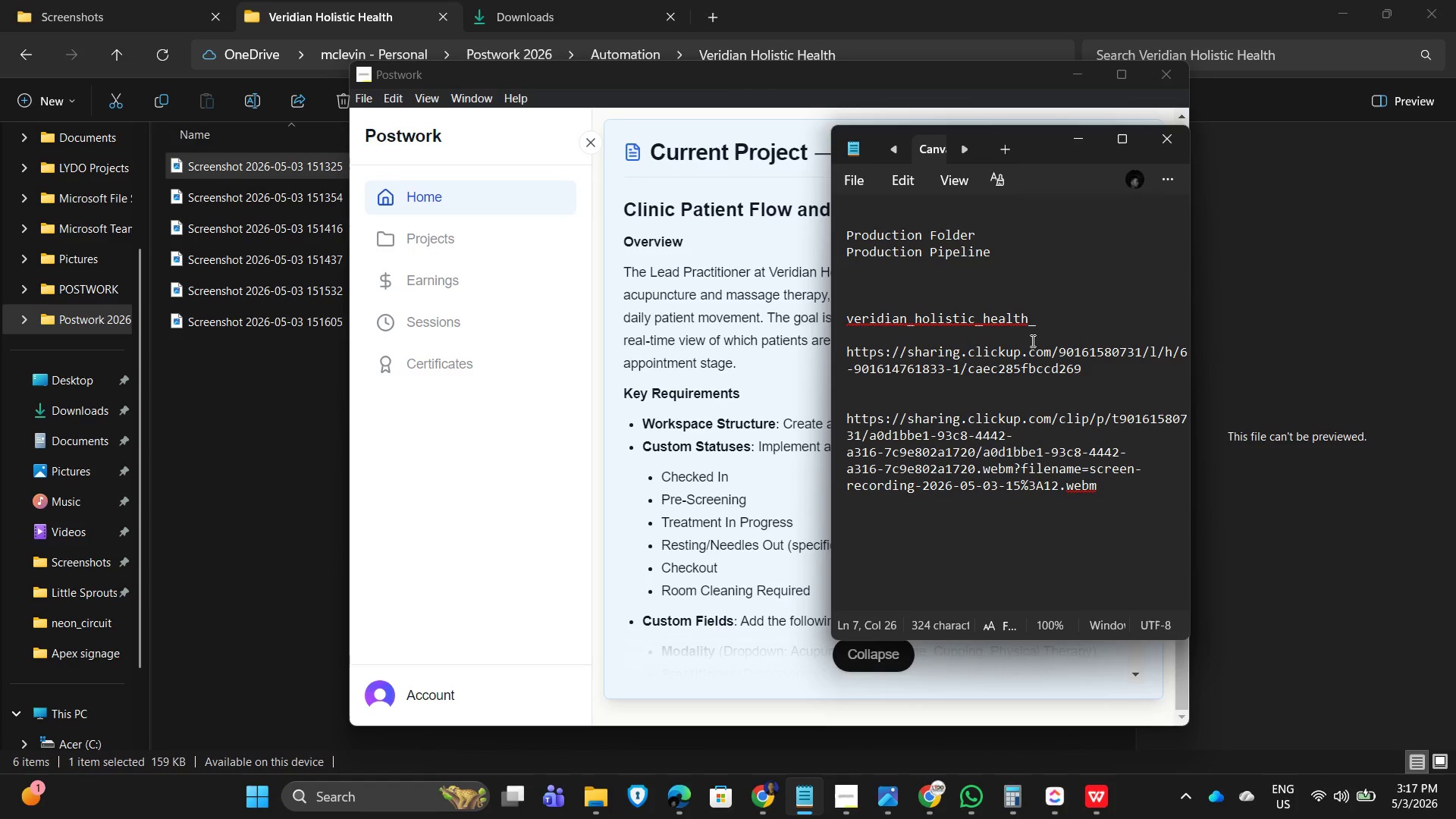 
left_click([221, 443])
 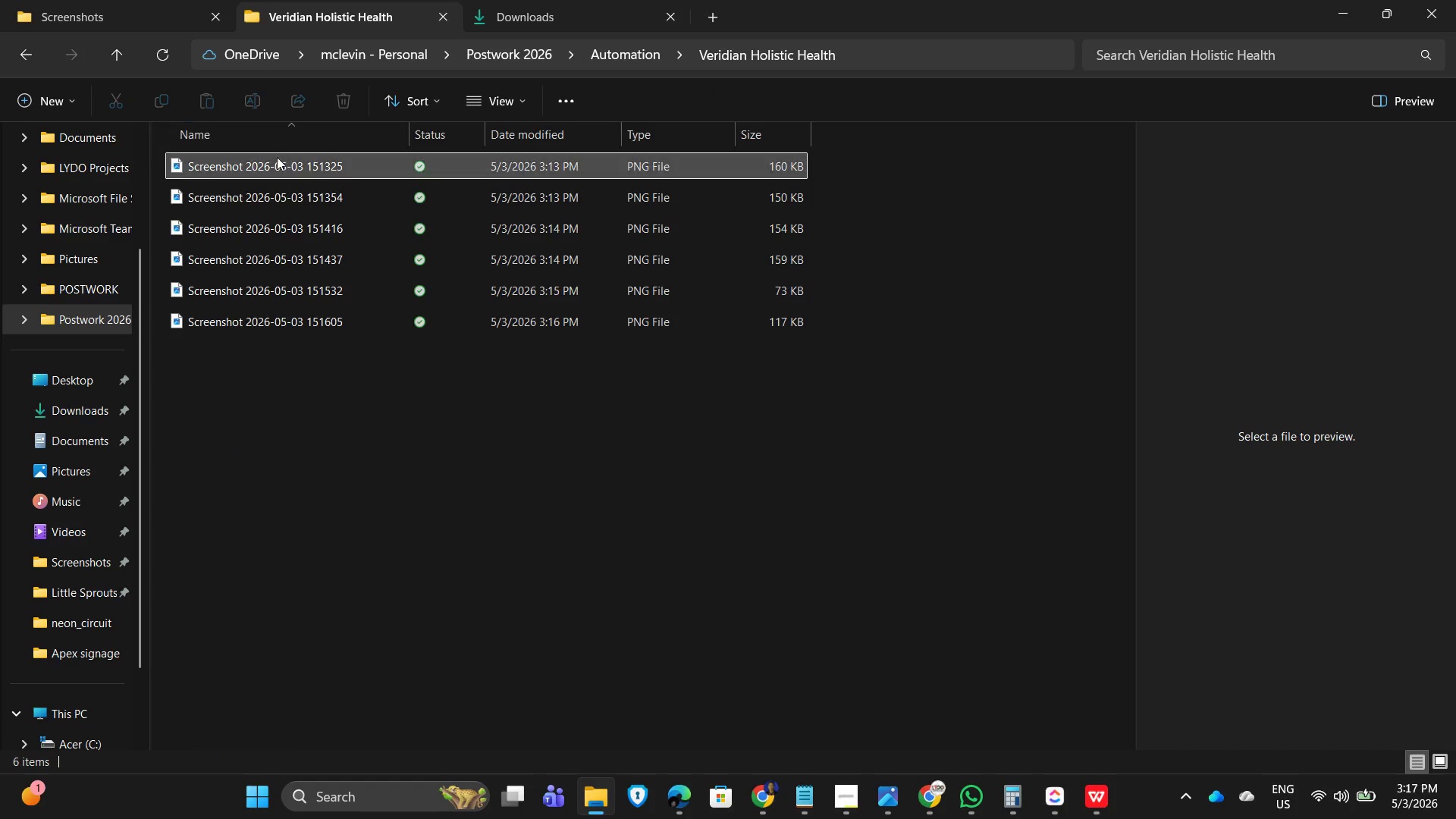 
left_click([266, 162])
 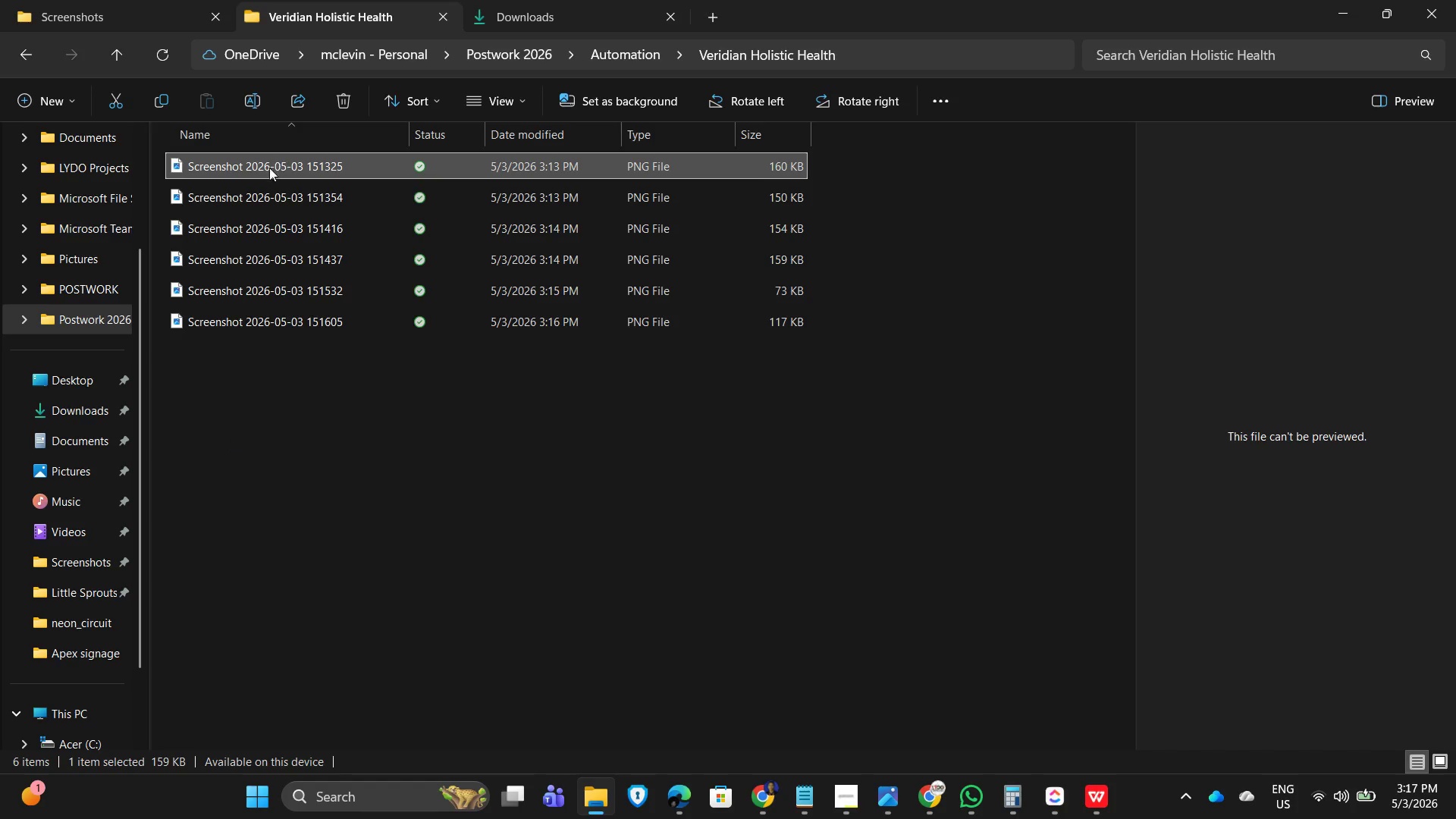 
double_click([266, 169])
 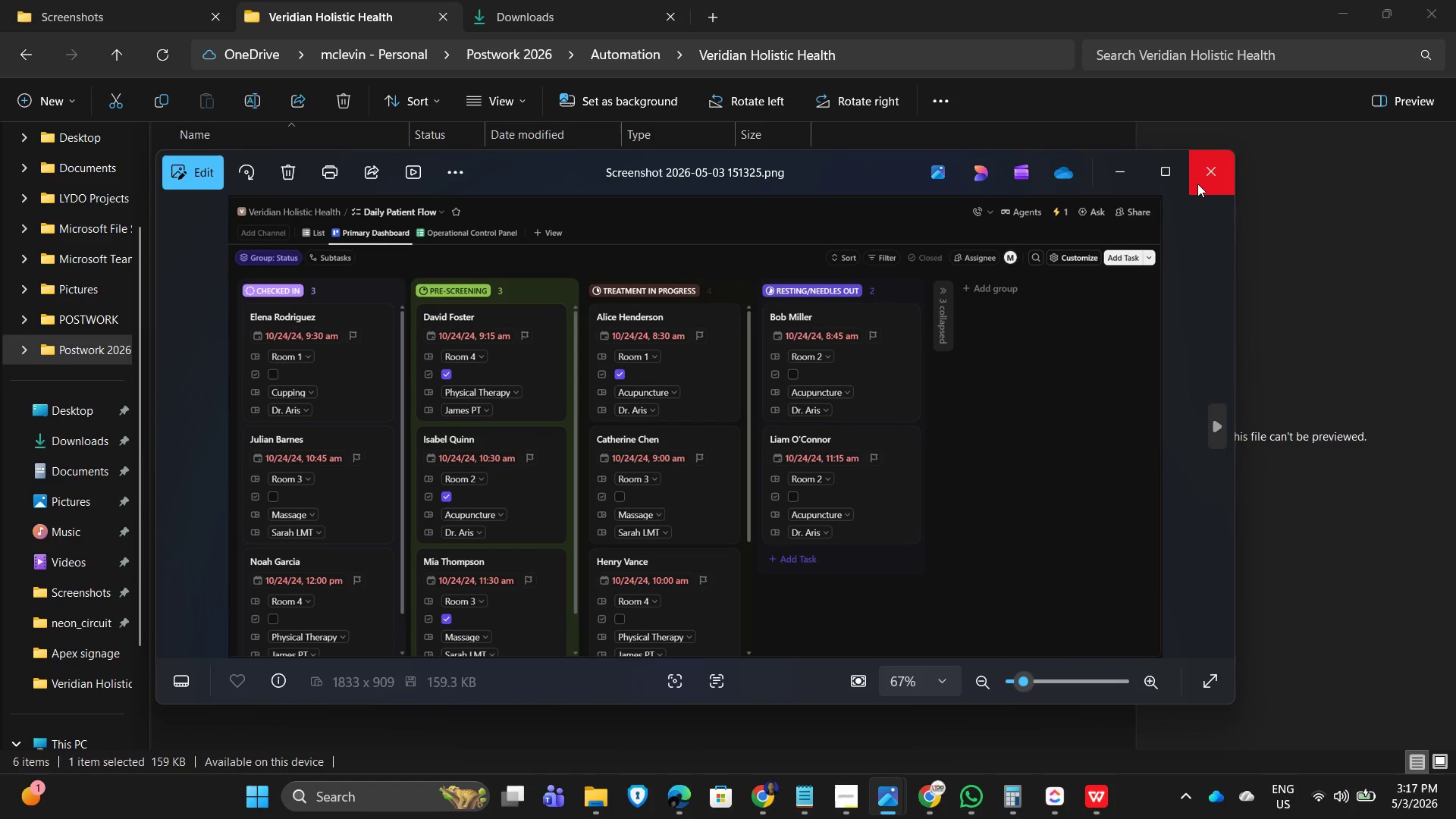 
left_click([1197, 184])
 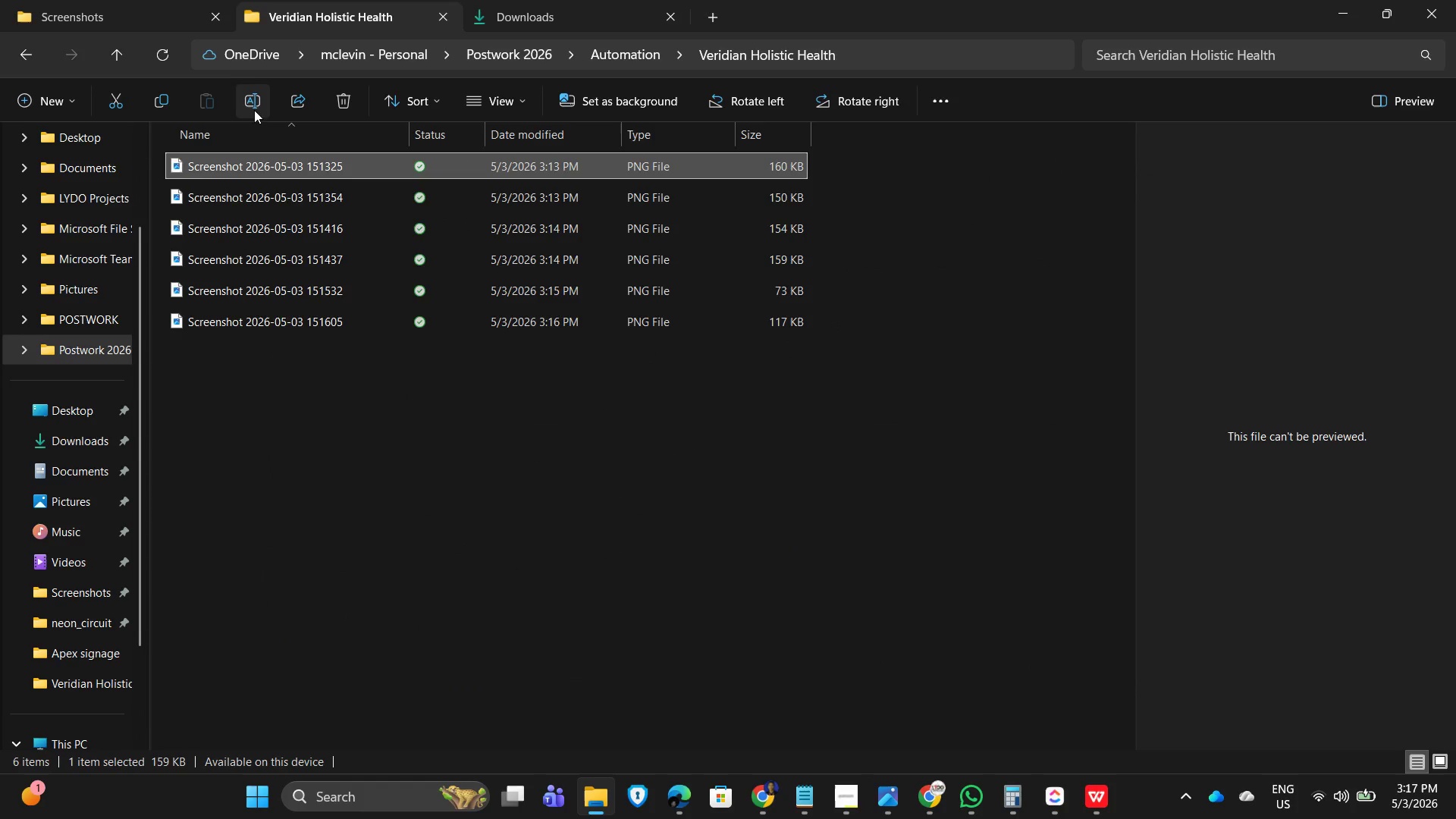 
left_click([257, 105])
 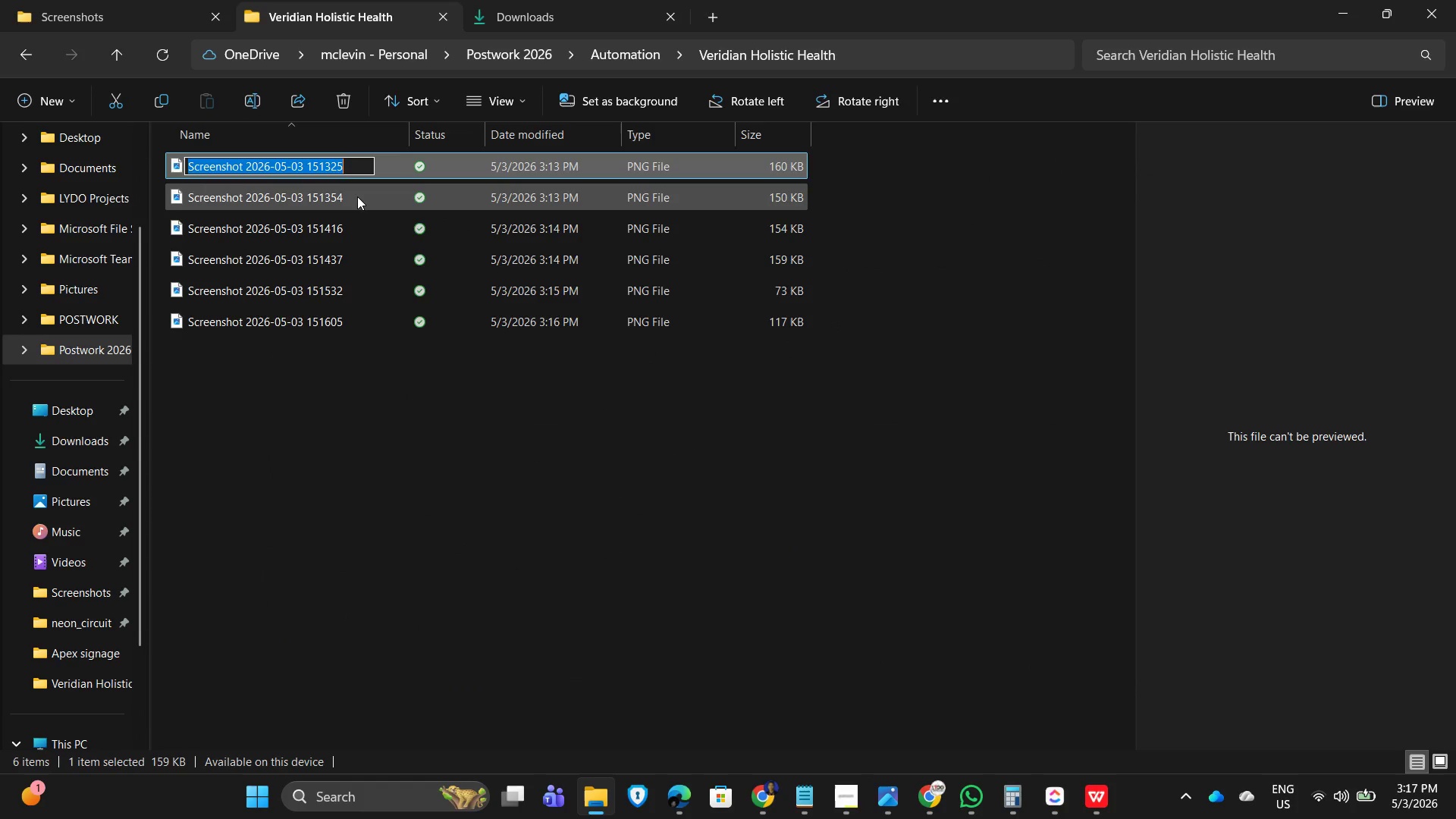 
key(Control+V)
 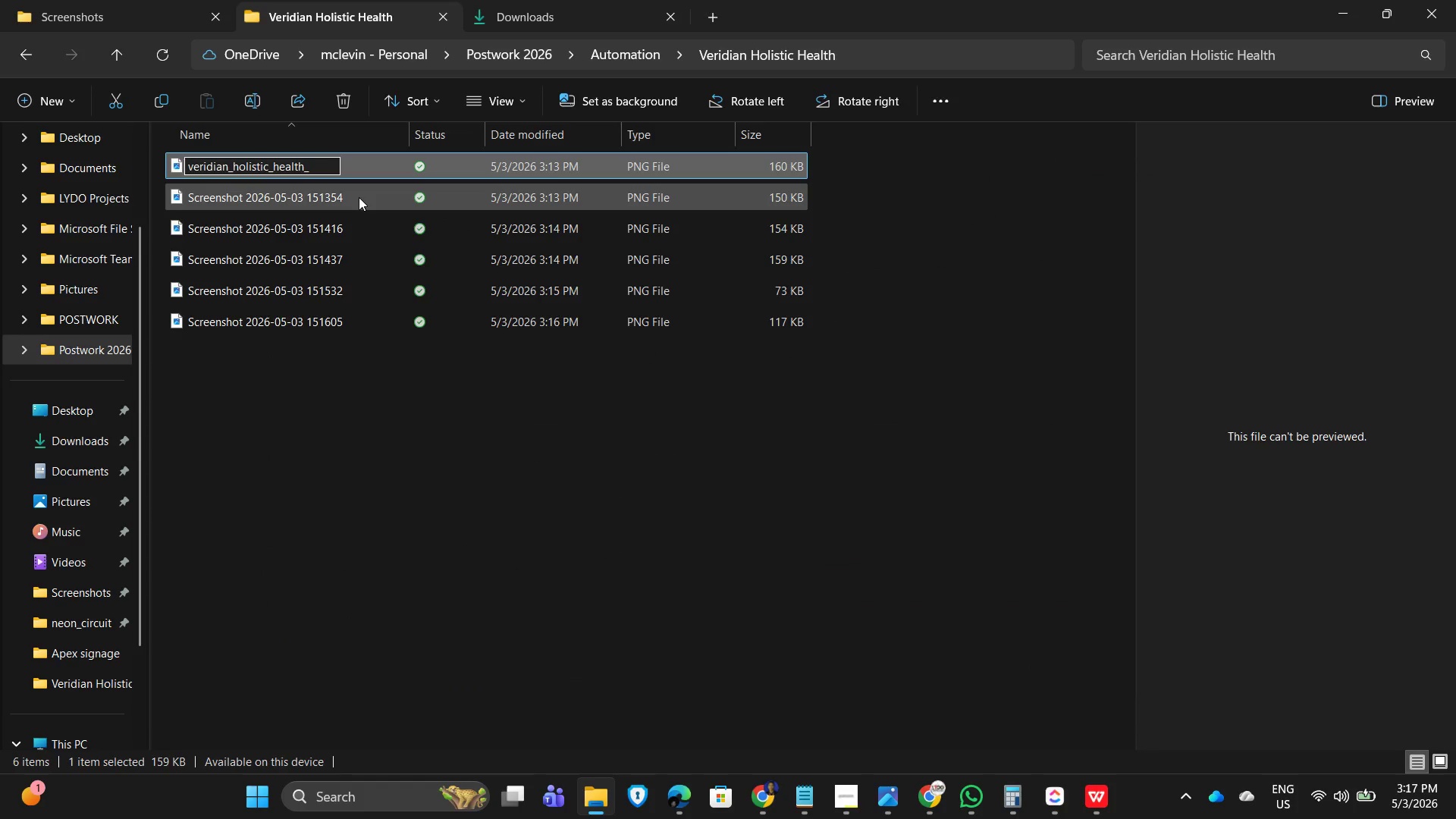 
type(PRIMARY)
key(Backspace)
key(Backspace)
key(Backspace)
key(Backspace)
key(Backspace)
key(Backspace)
key(Backspace)
type(primary_dashboard_view1)
 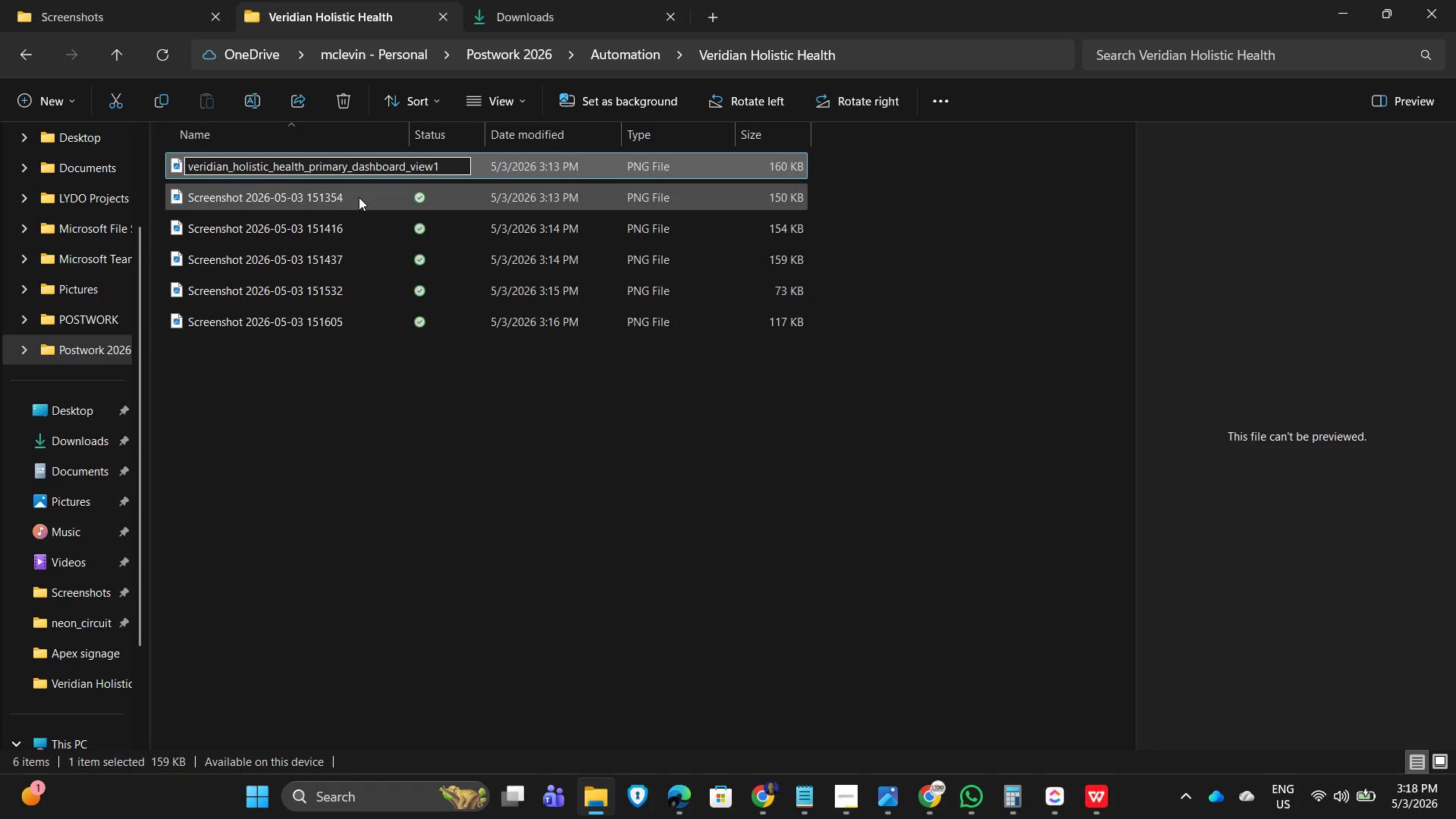 
left_click([208, 200])
 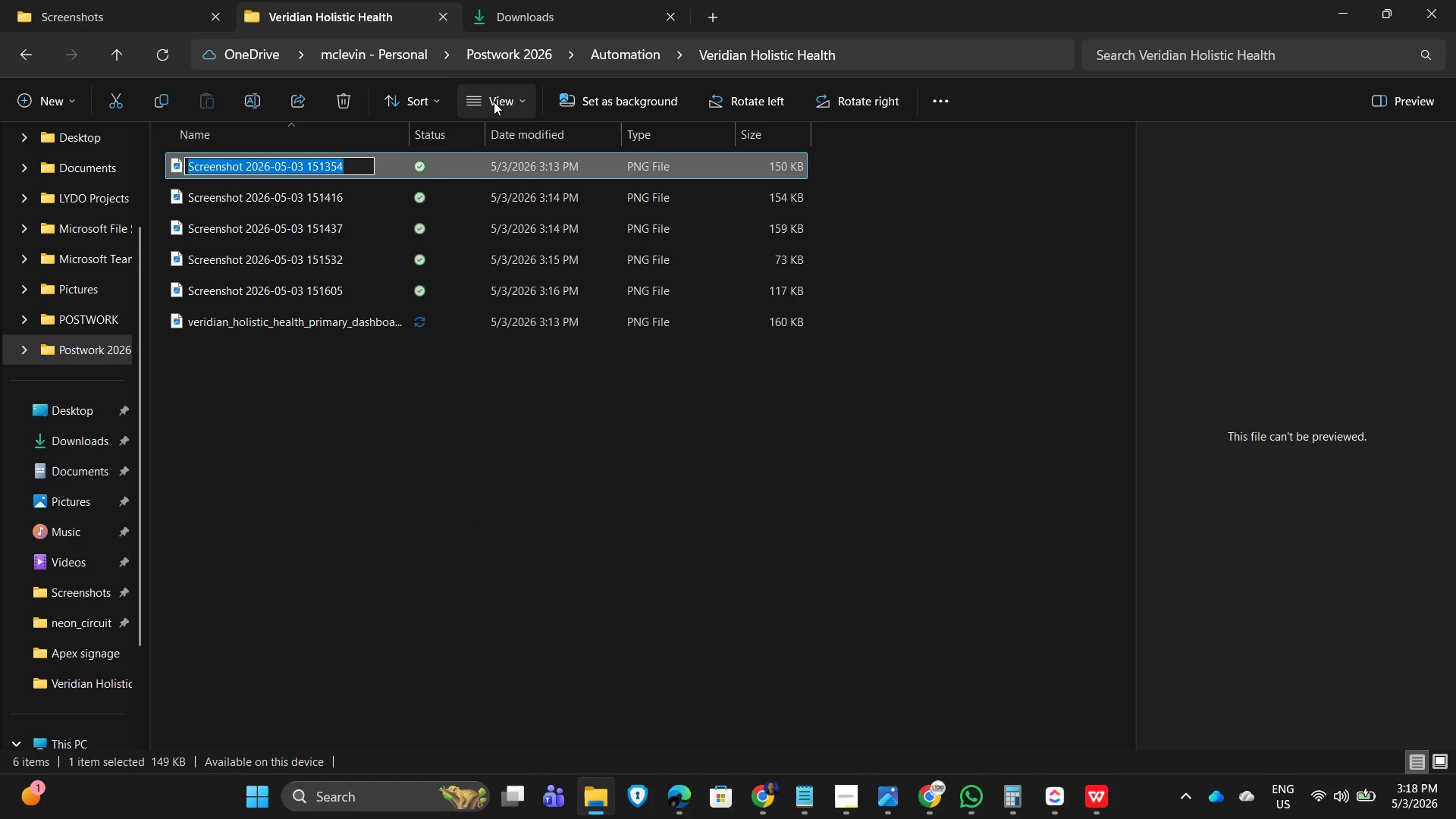 
left_click_drag(start_coordinate=[351, 404], to_coordinate=[348, 398])
 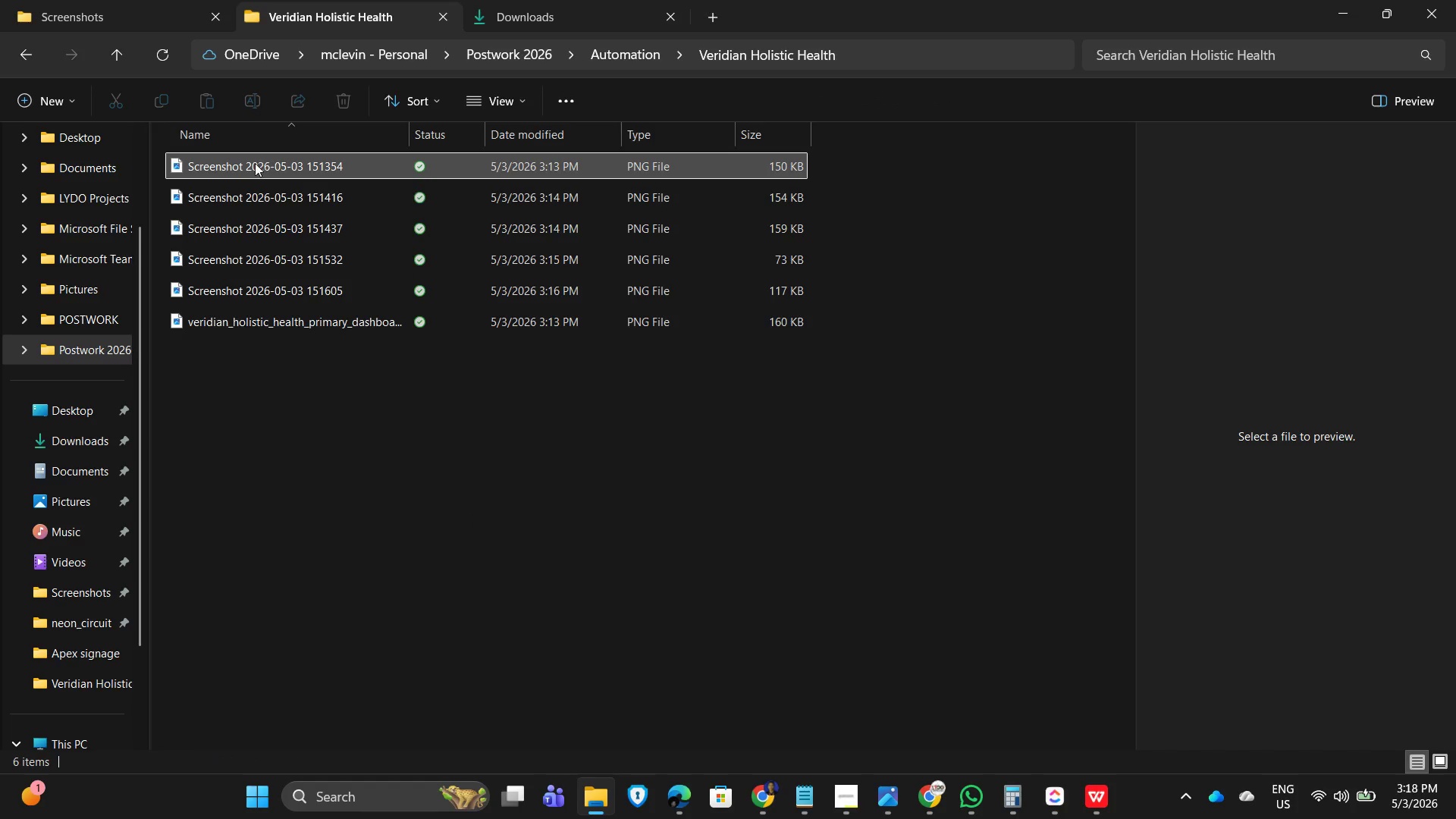 
left_click([254, 164])
 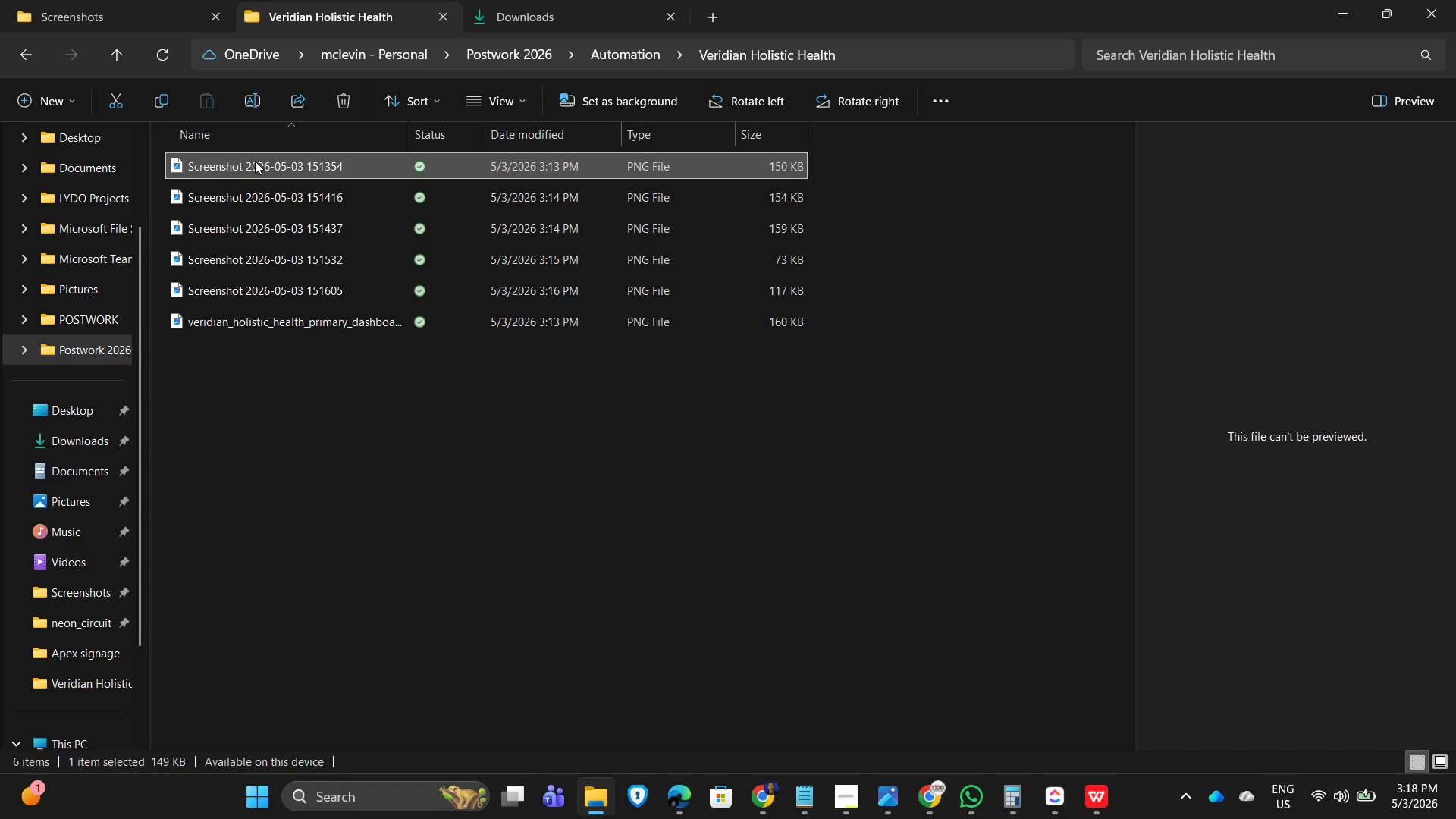 
double_click([255, 161])
 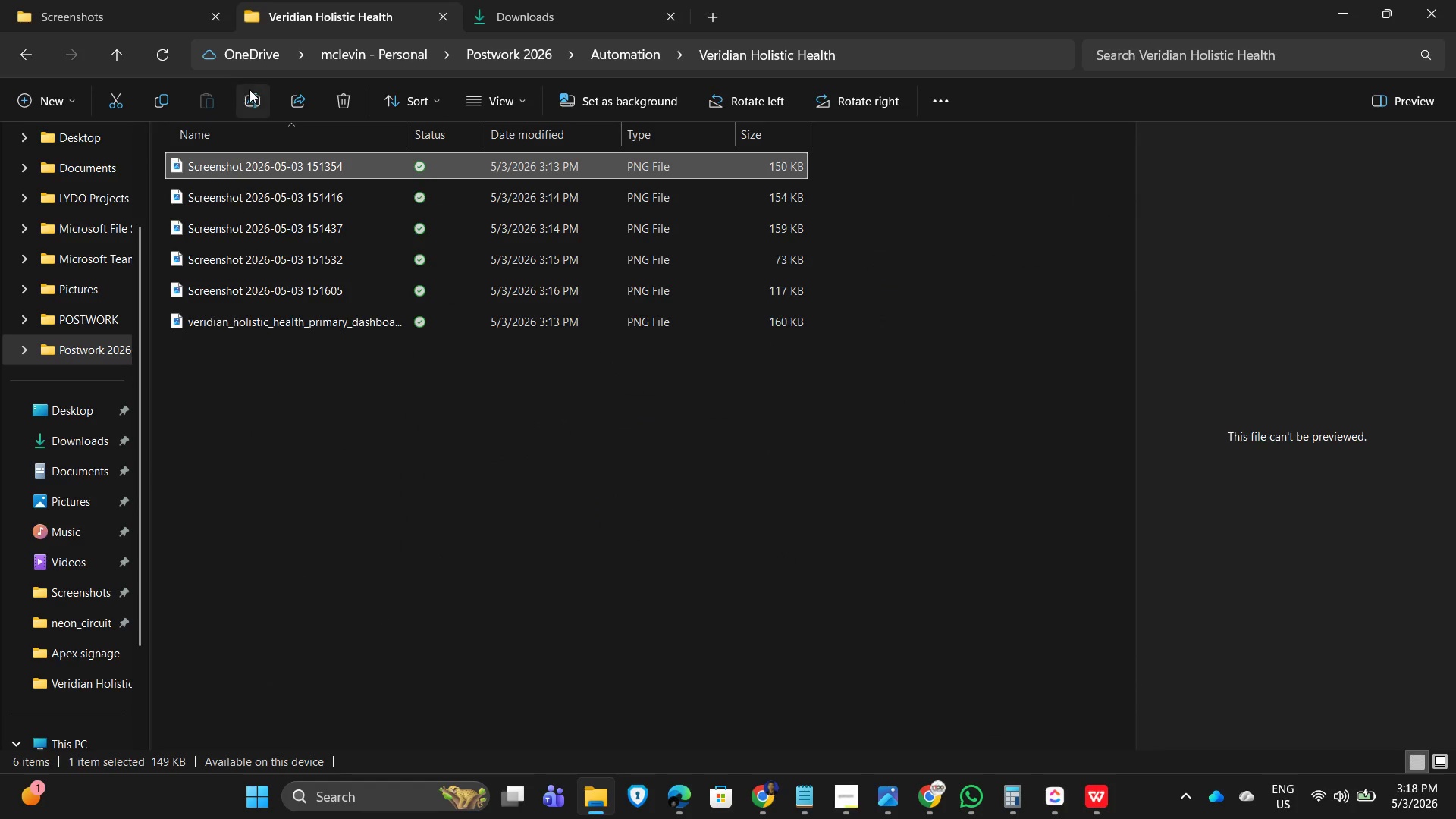 
left_click([288, 322])
 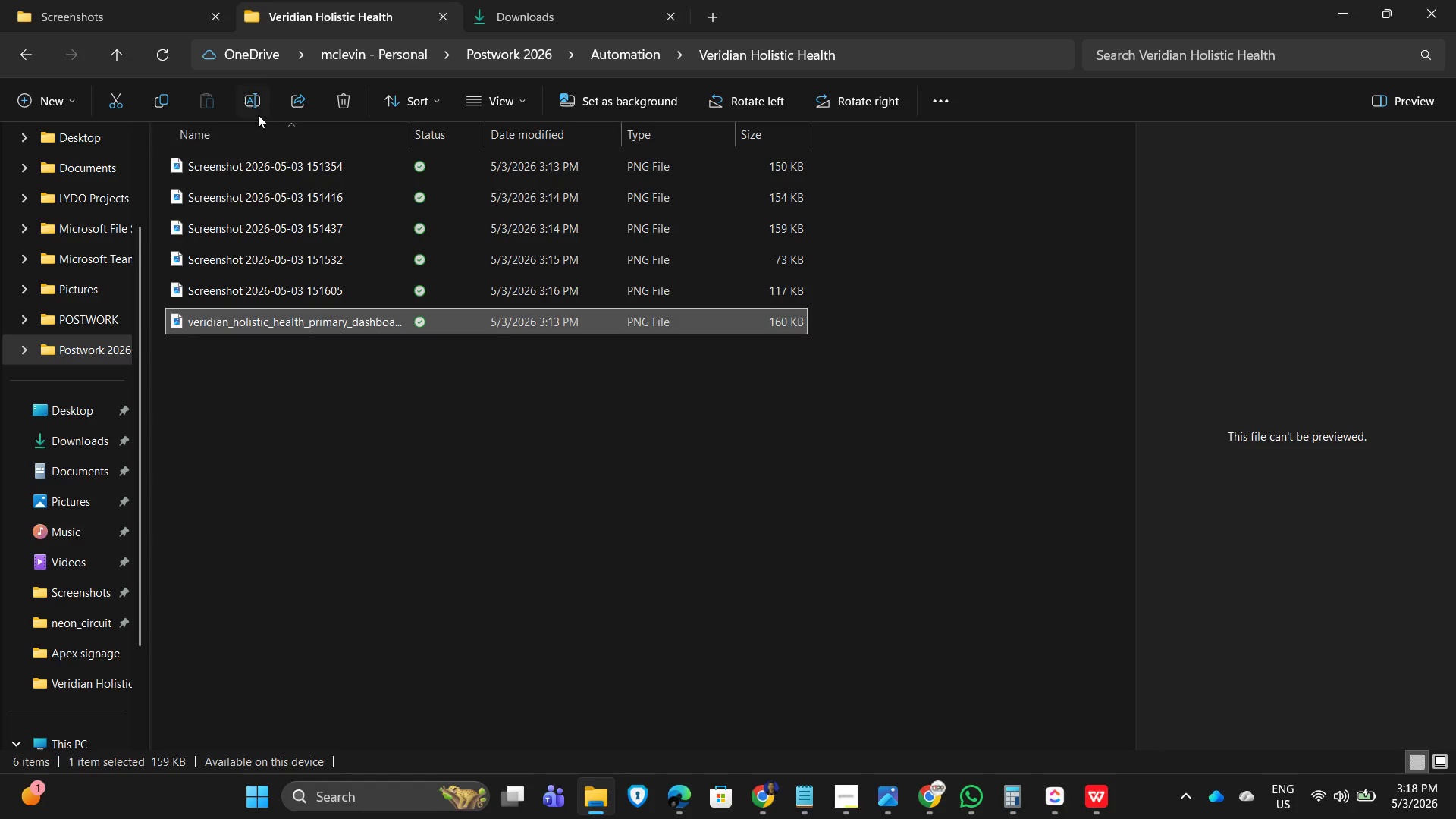 
left_click([250, 108])
 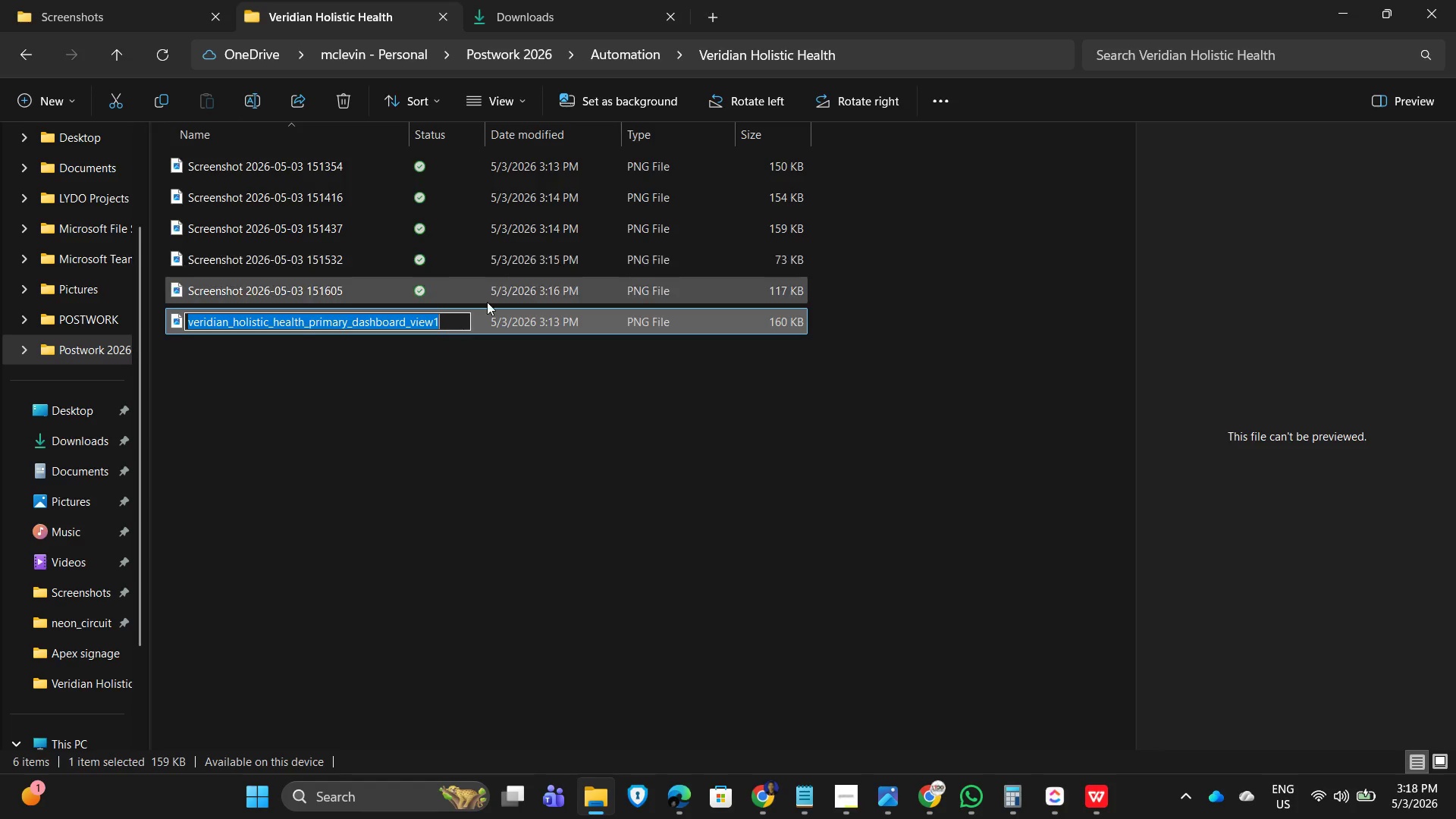 
key(Control+C)
 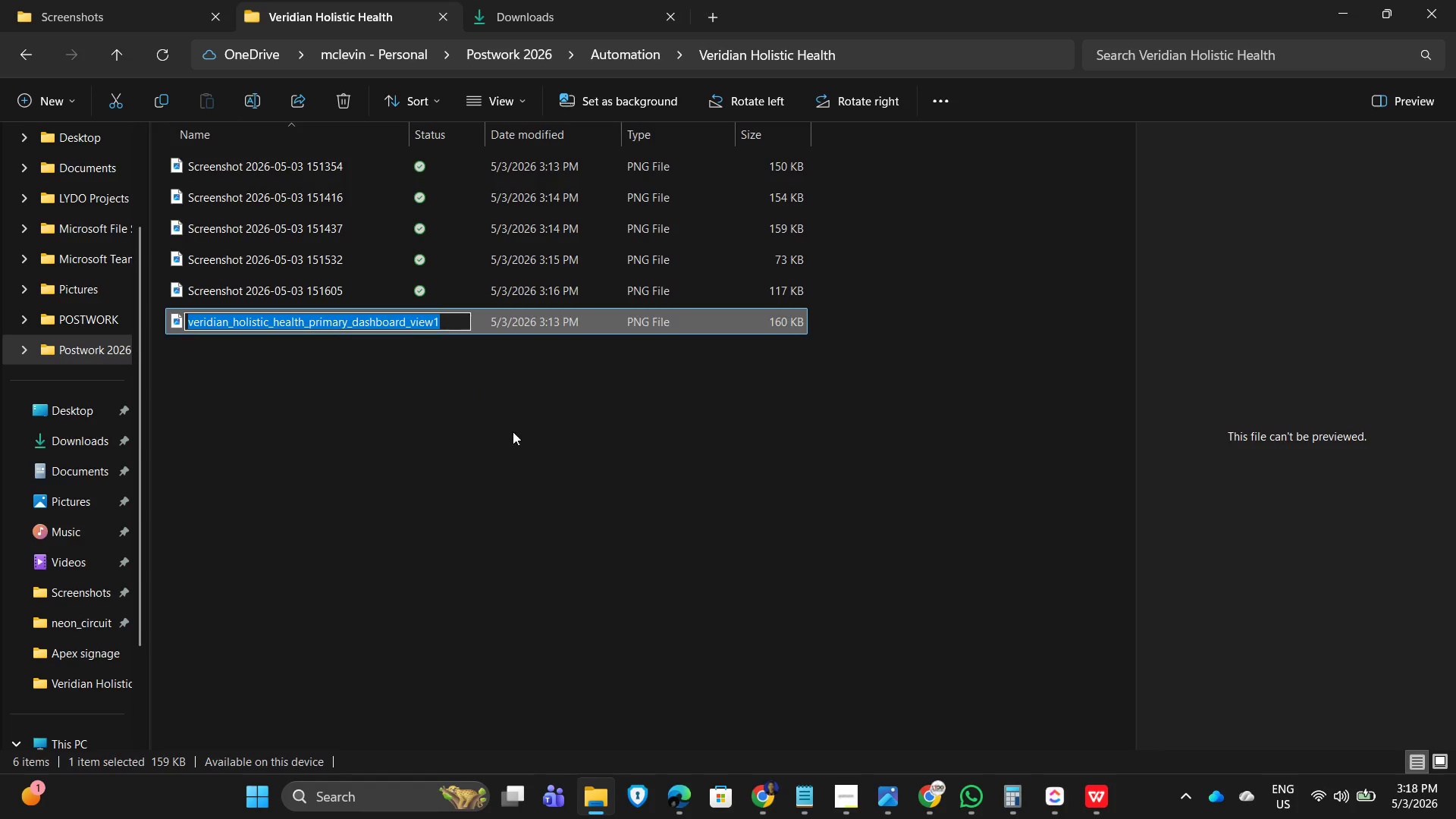 
left_click([521, 442])
 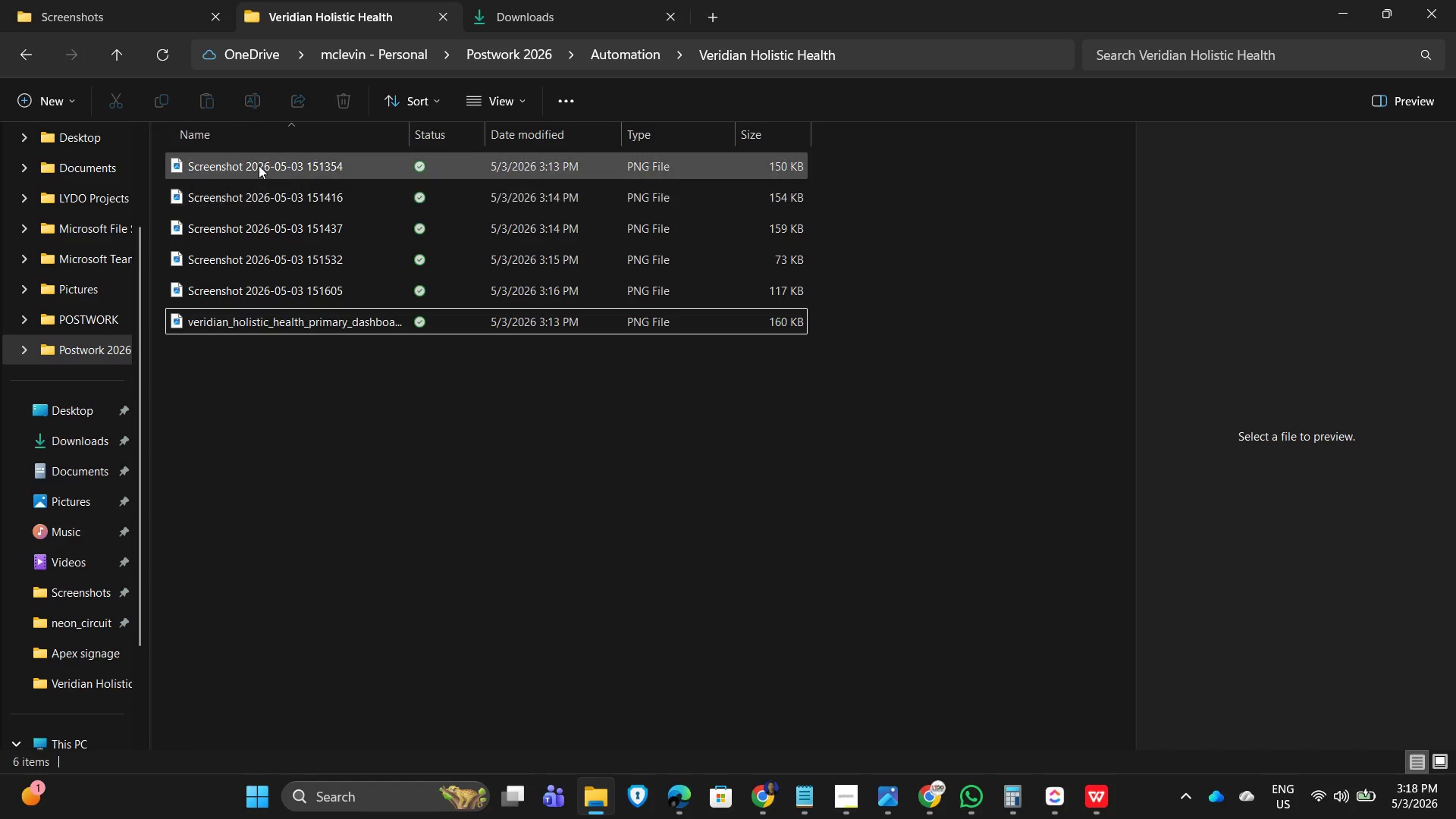 
left_click([259, 165])
 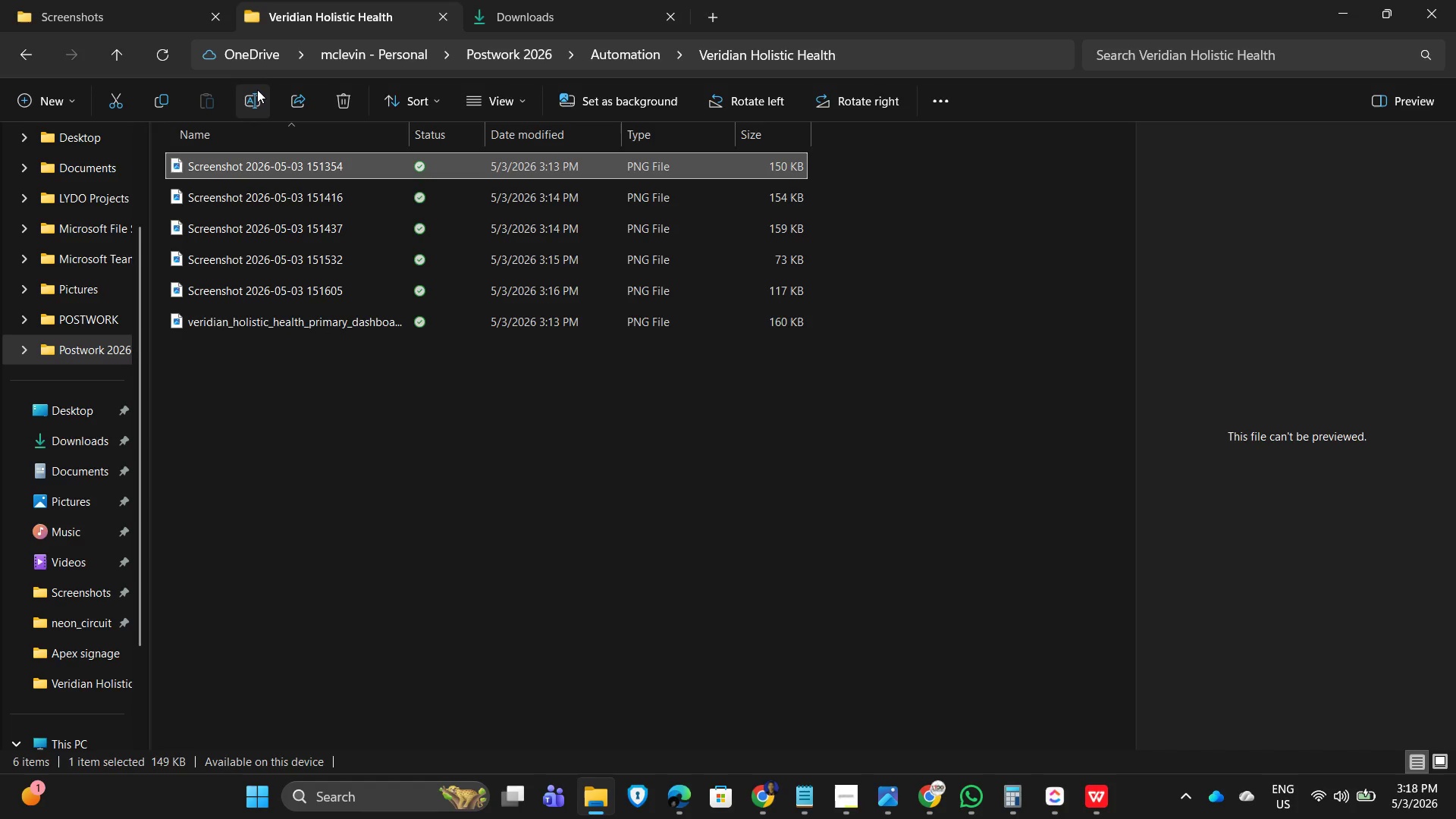 
left_click([257, 89])
 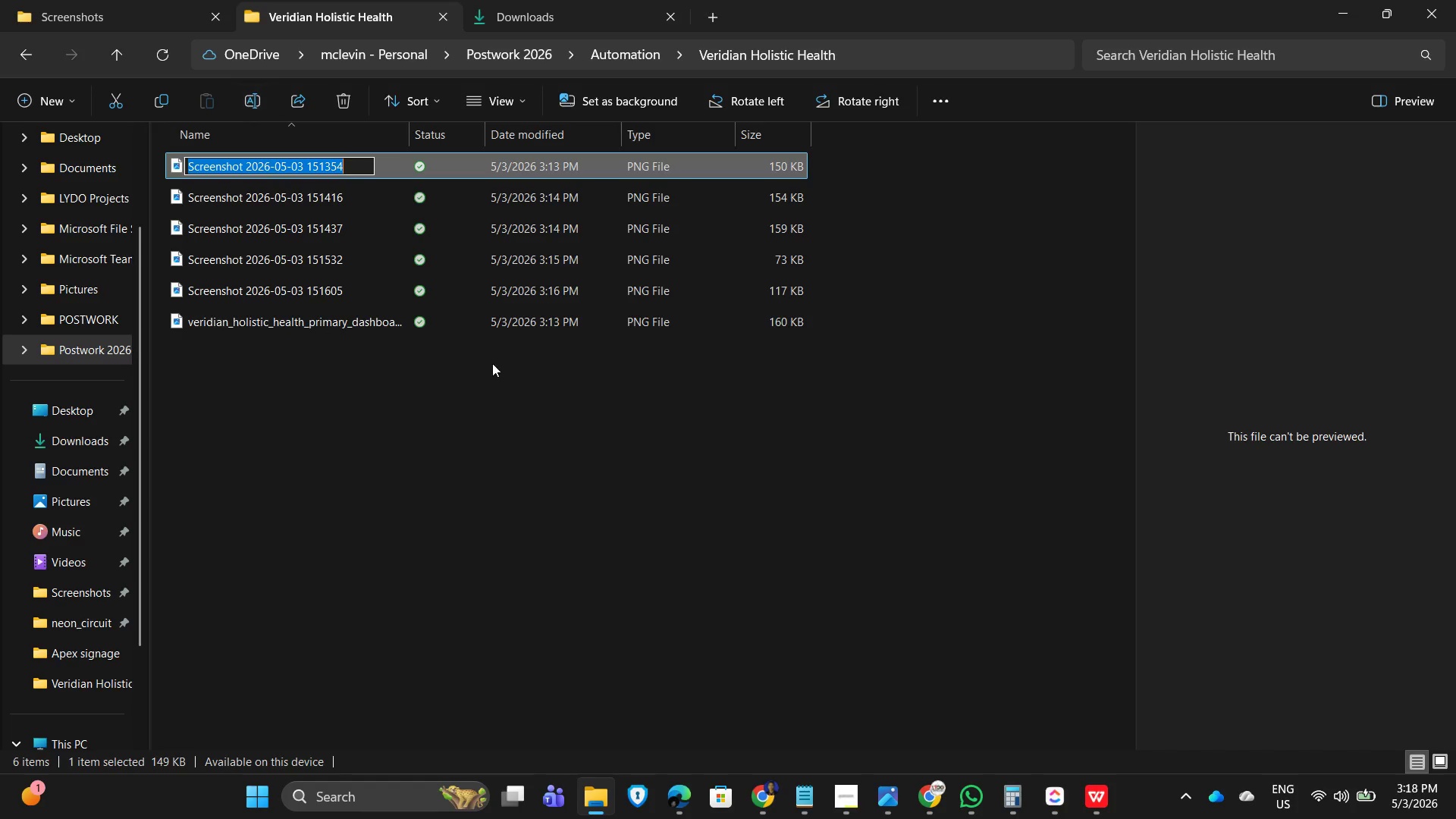 
key(Control+V)
 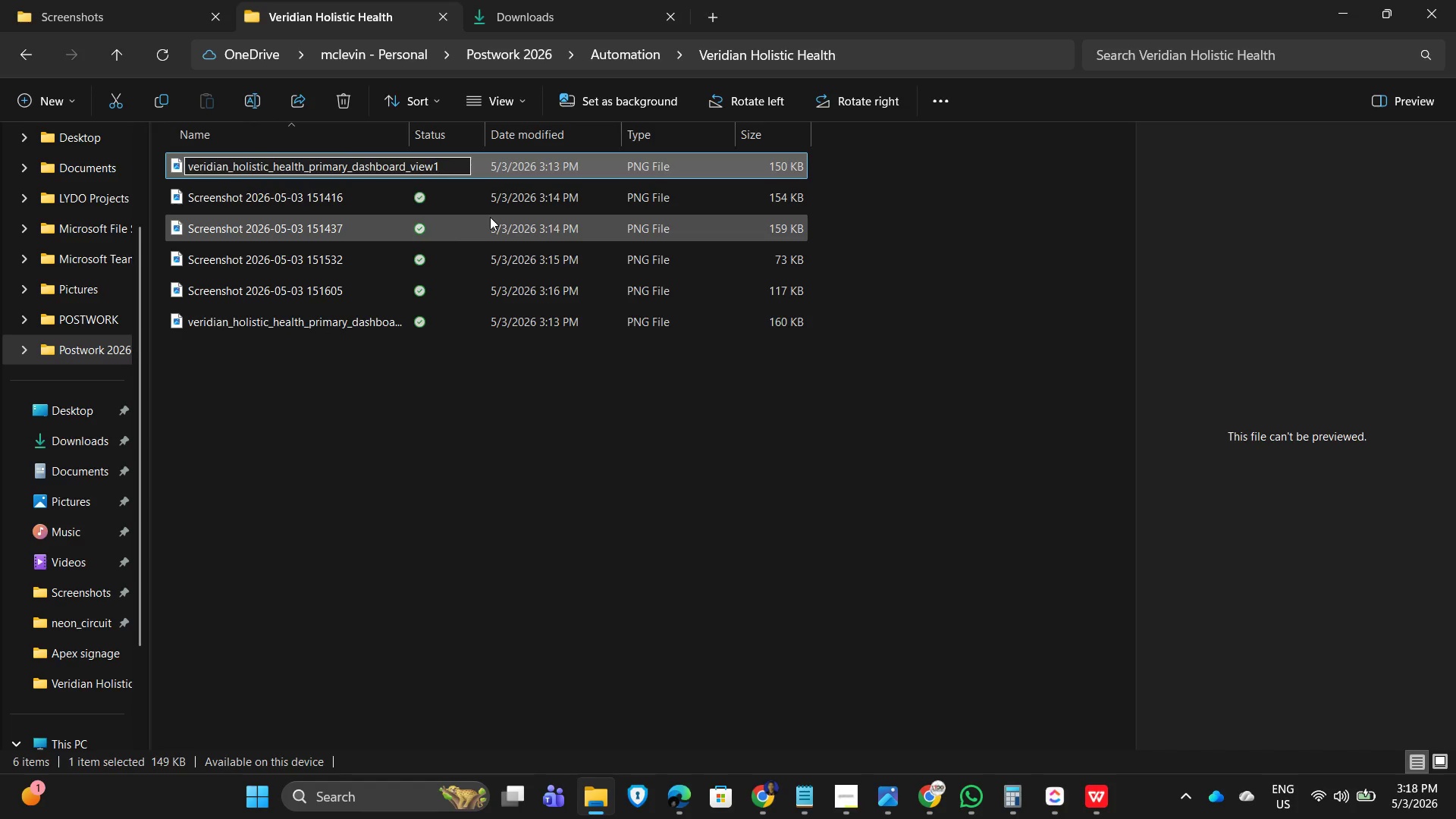 
key(Backspace)
 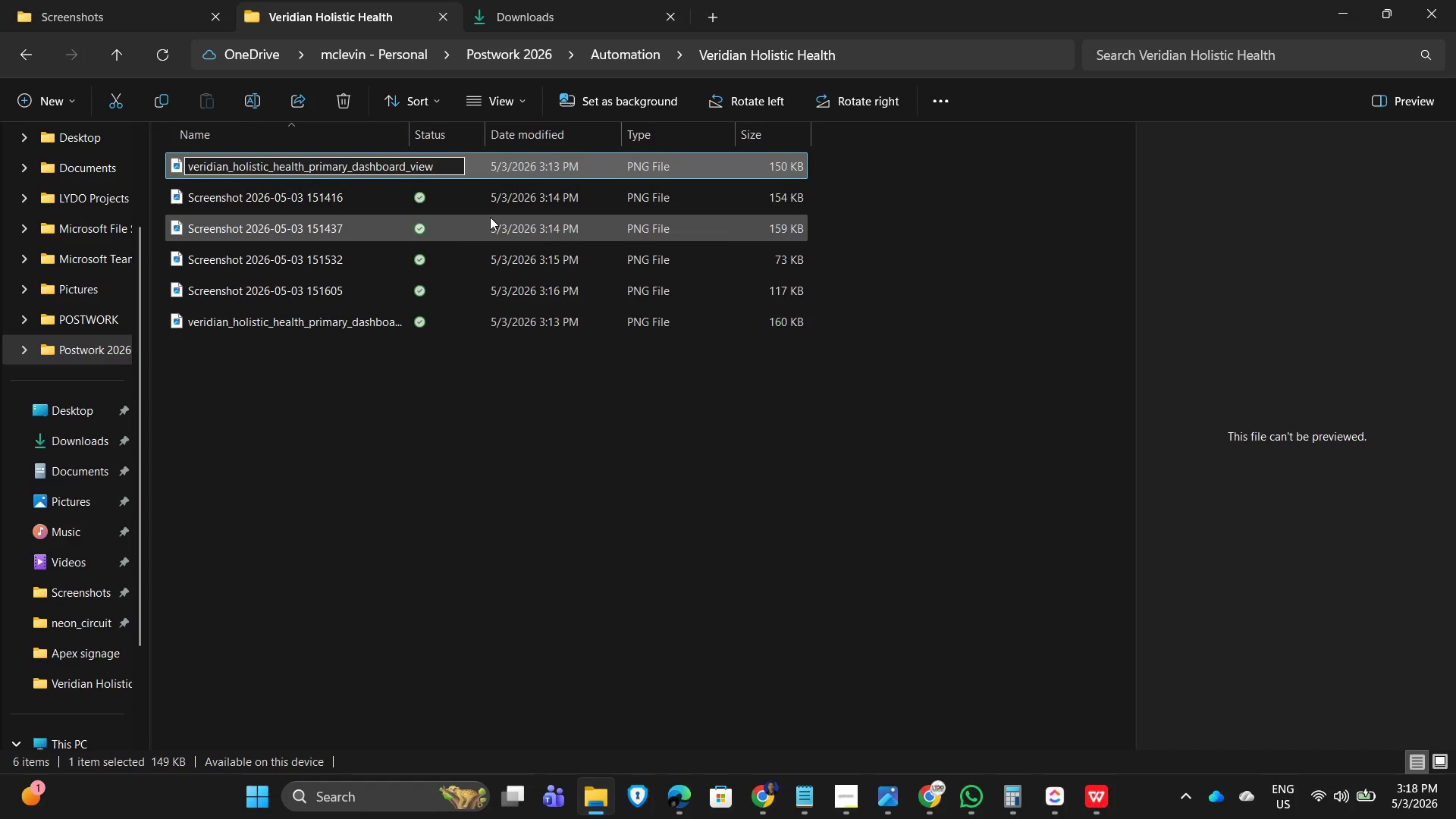 
key(Numpad2)
 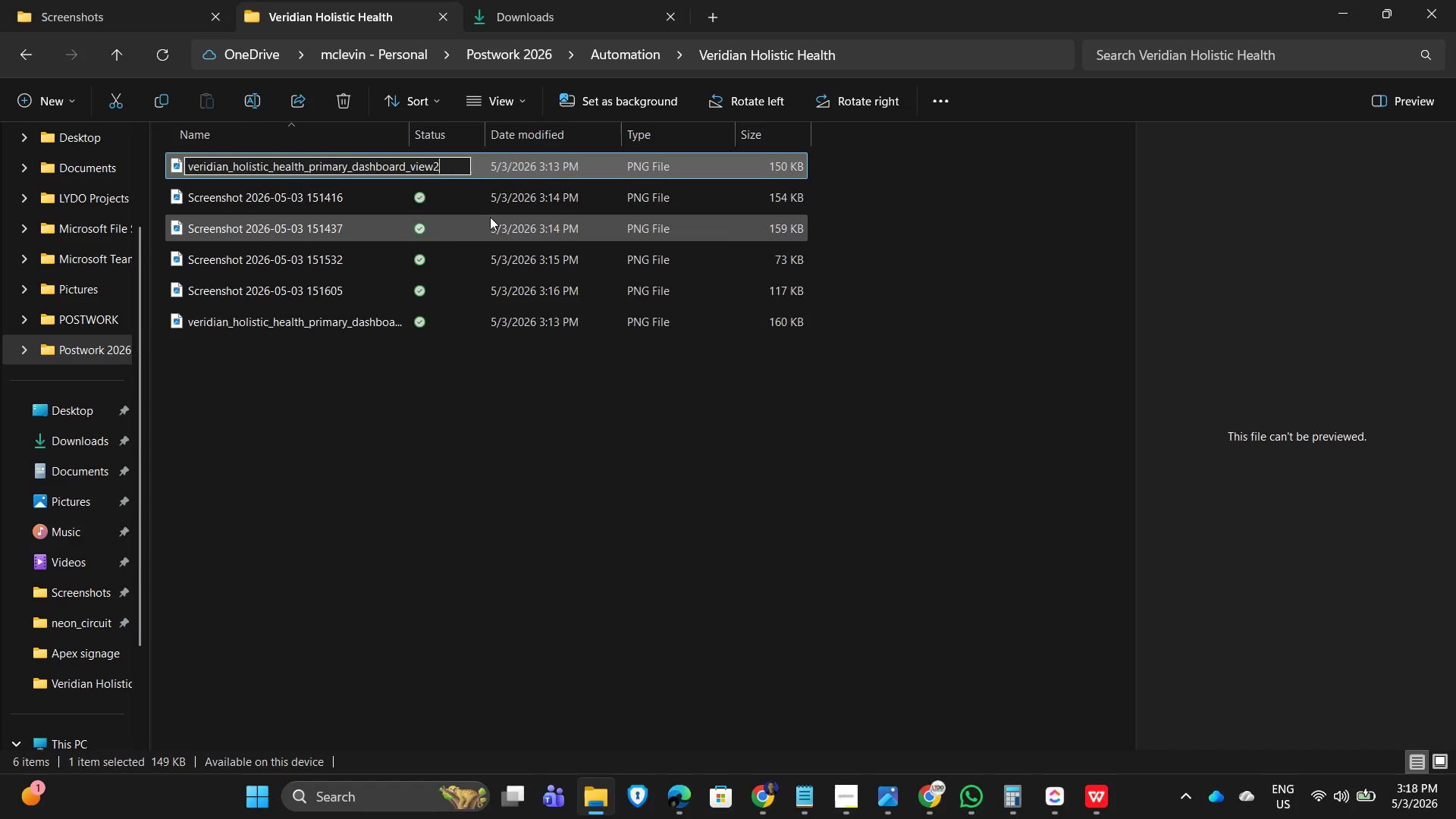 
key(NumpadEnter)
 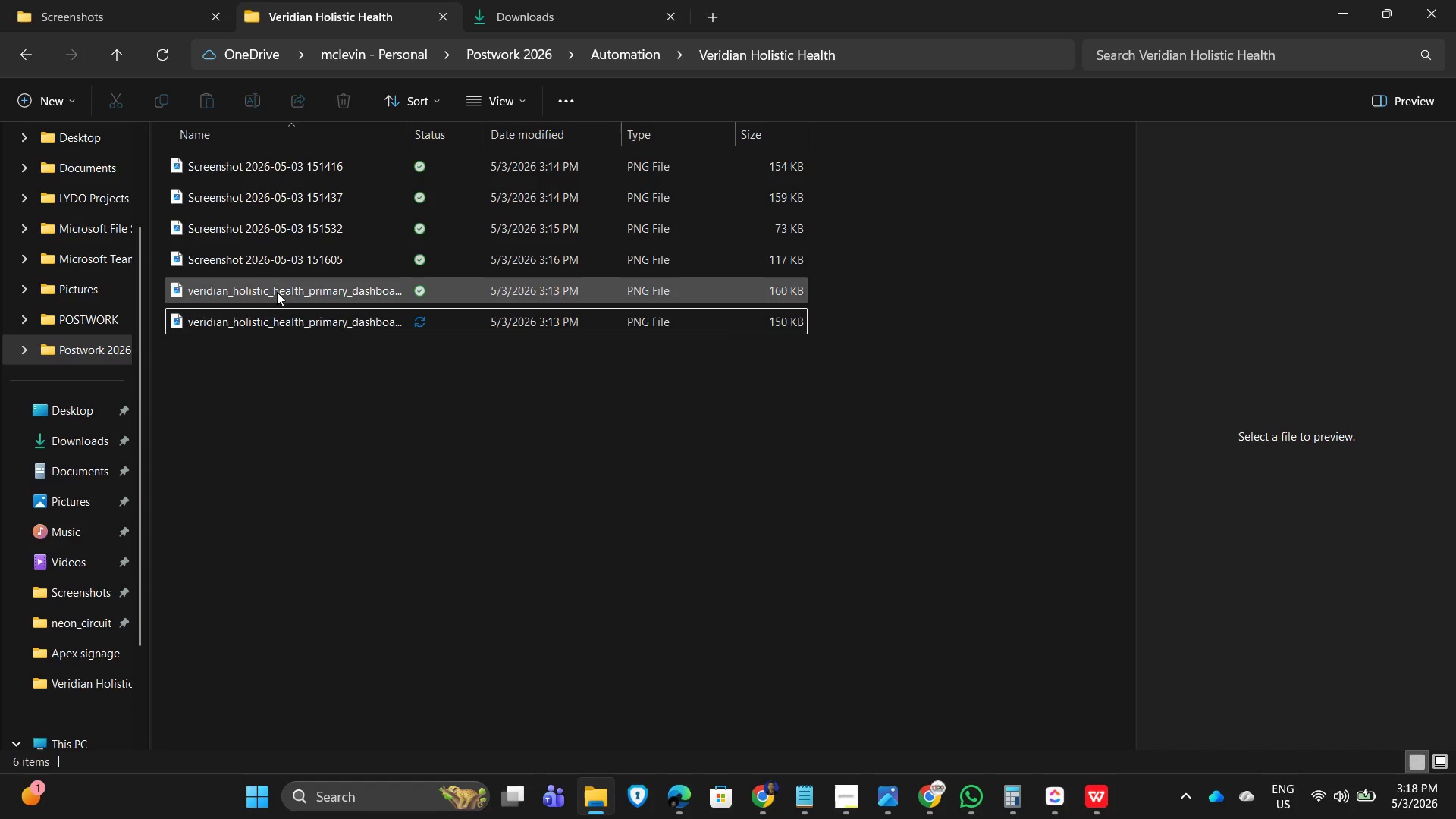 
left_click([300, 171])
 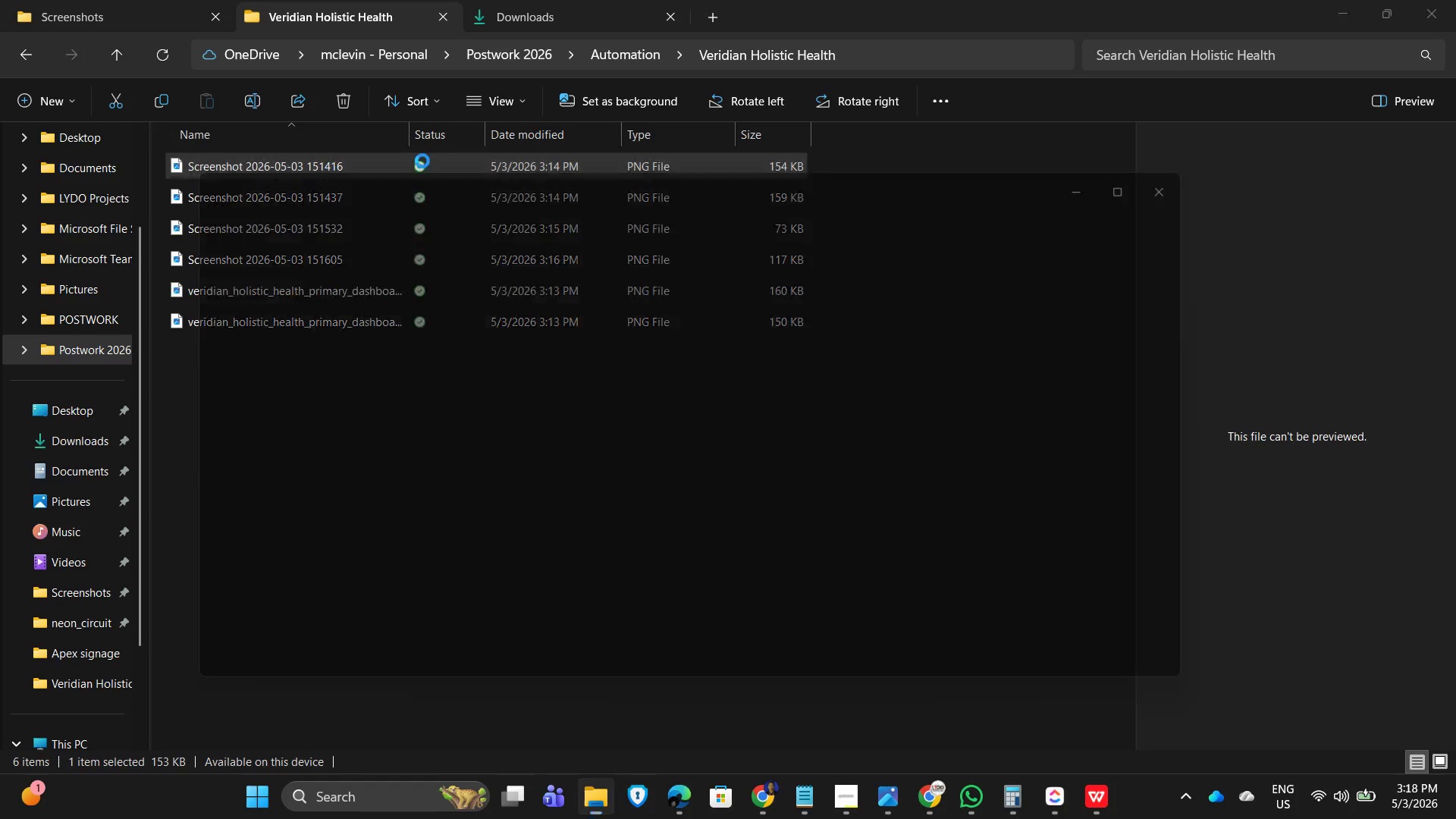 
left_click([300, 171])
 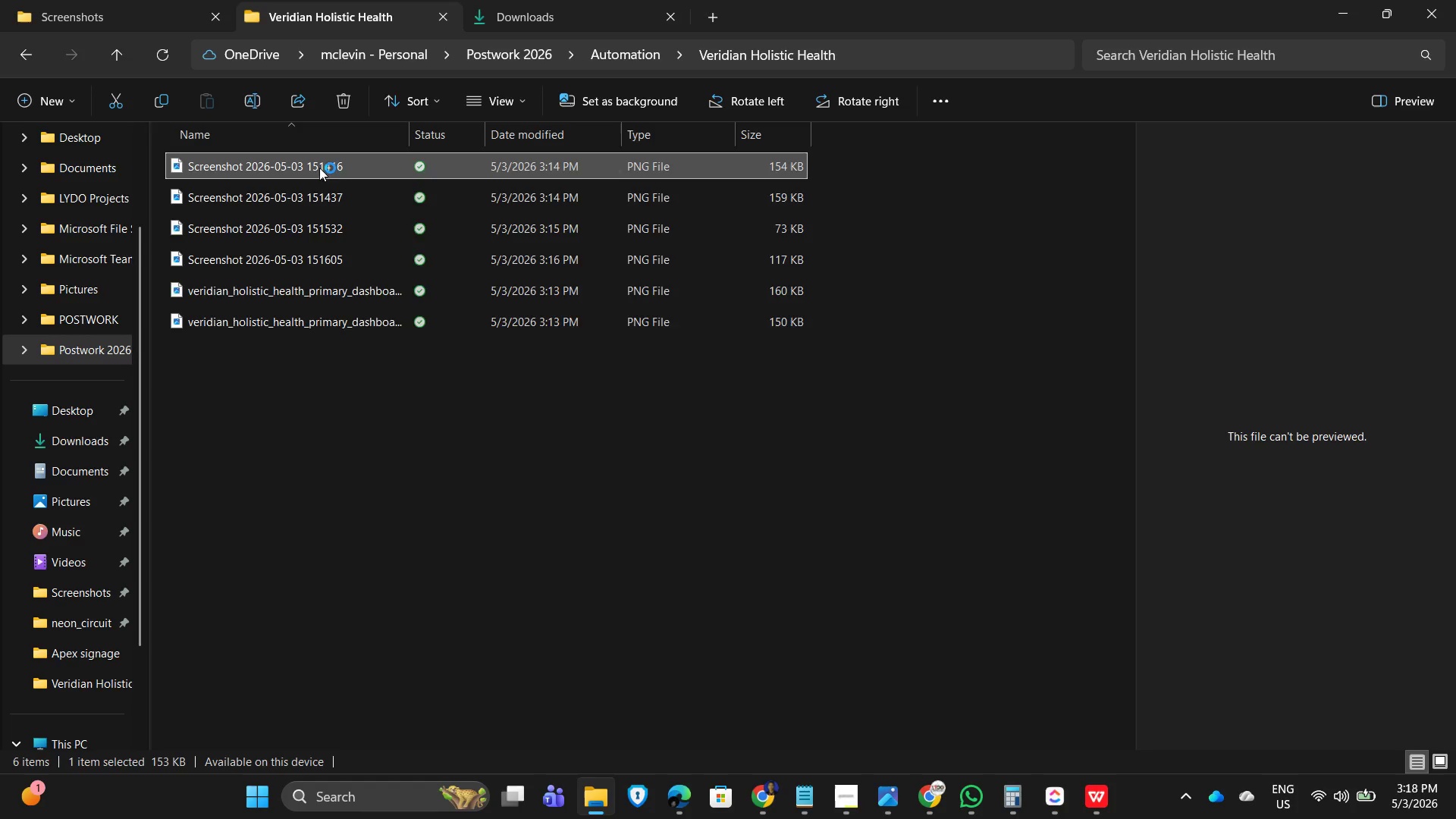 
mouse_move([422, 185])
 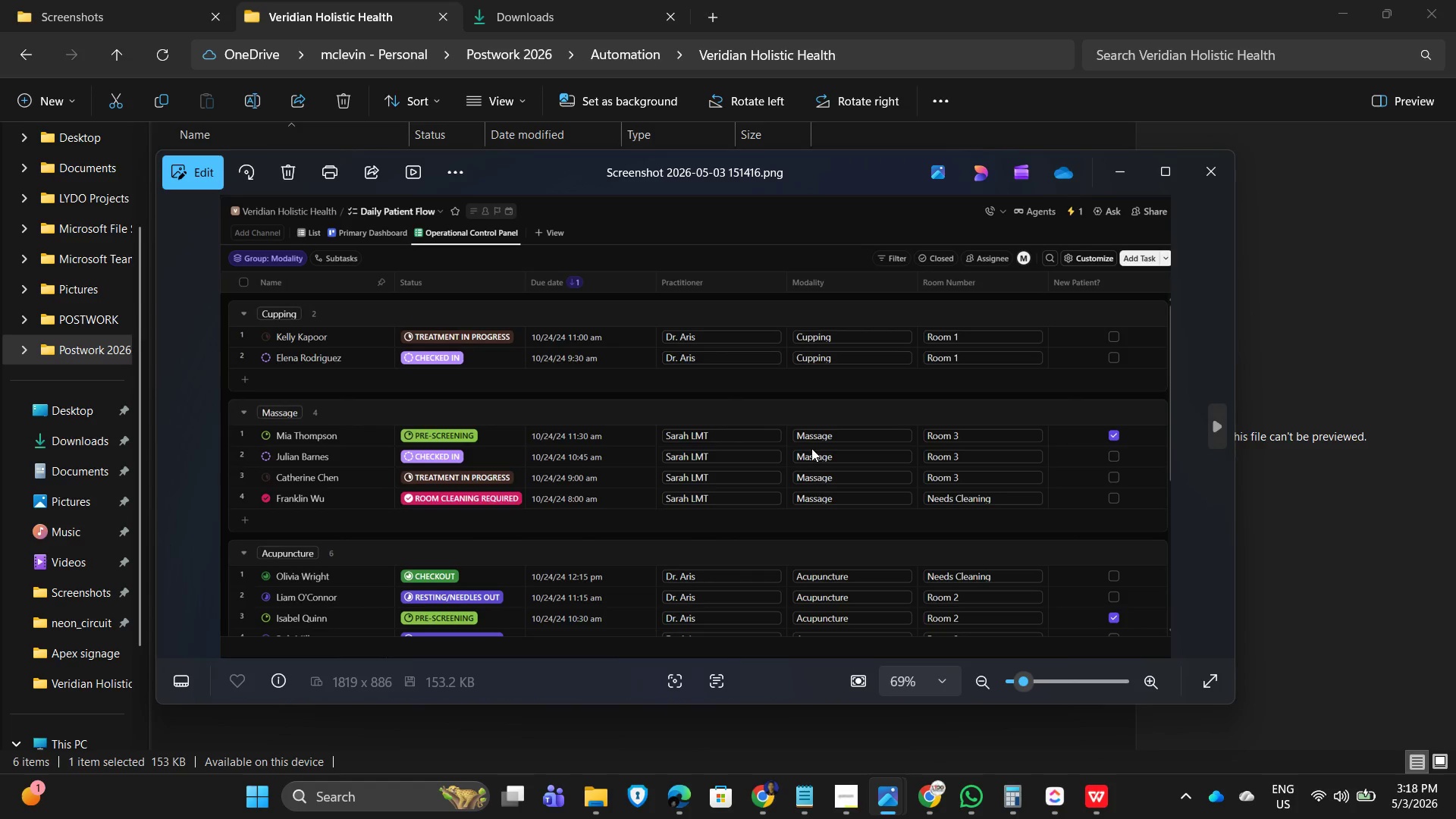 
scroll: coordinate [811, 448], scroll_direction: down, amount: 4.0
 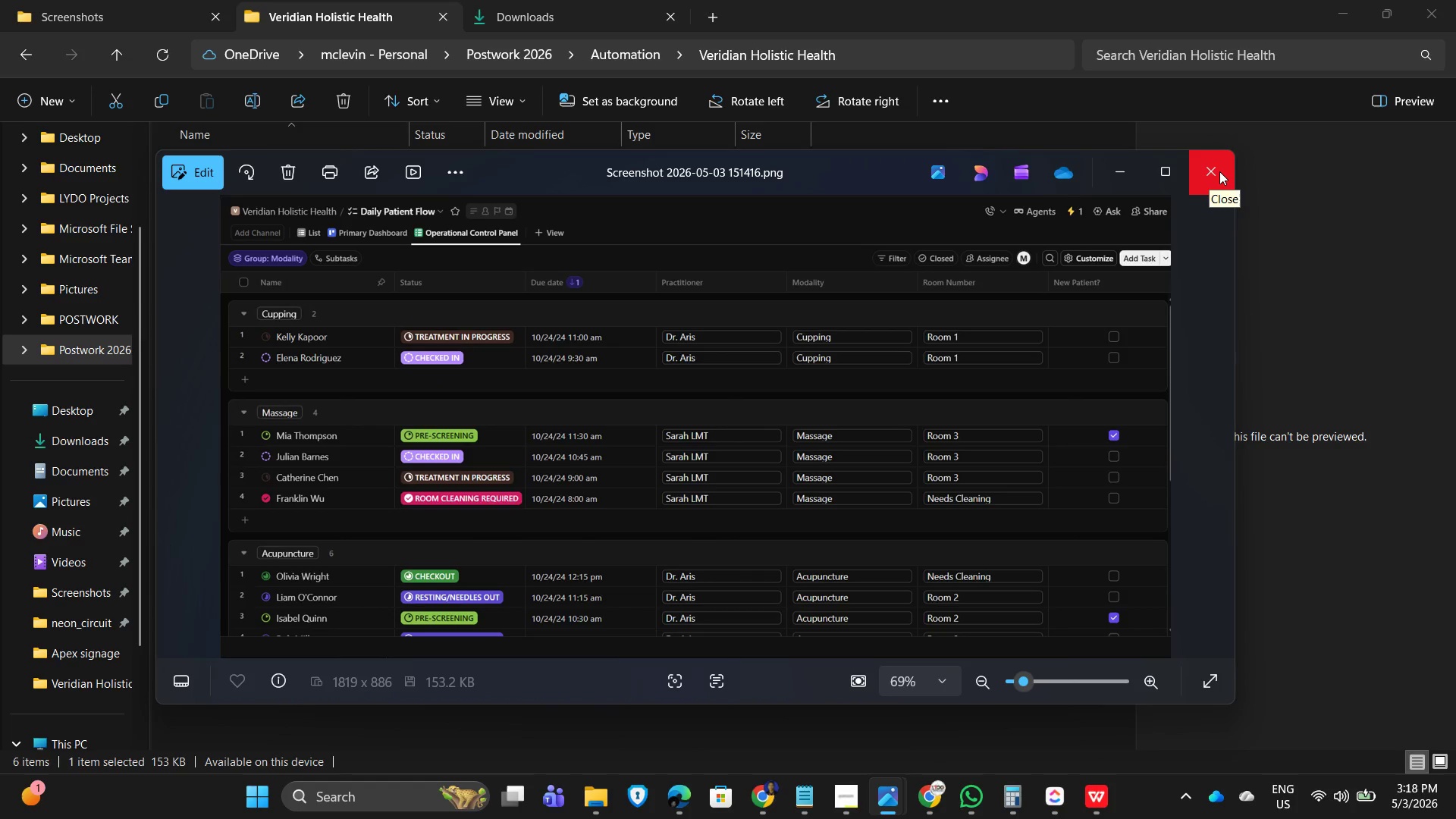 
wait(9.46)
 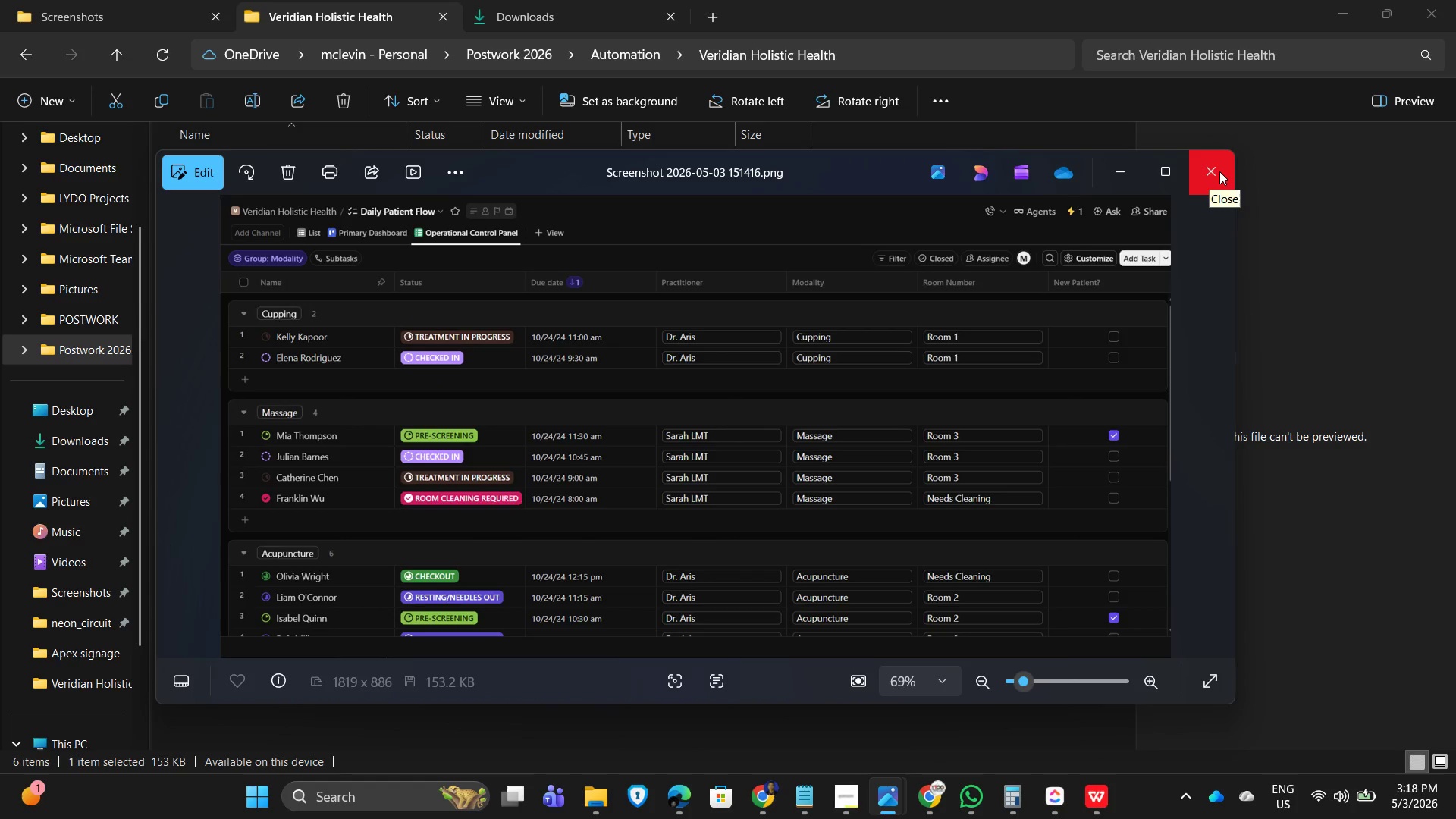 
left_click([1219, 171])
 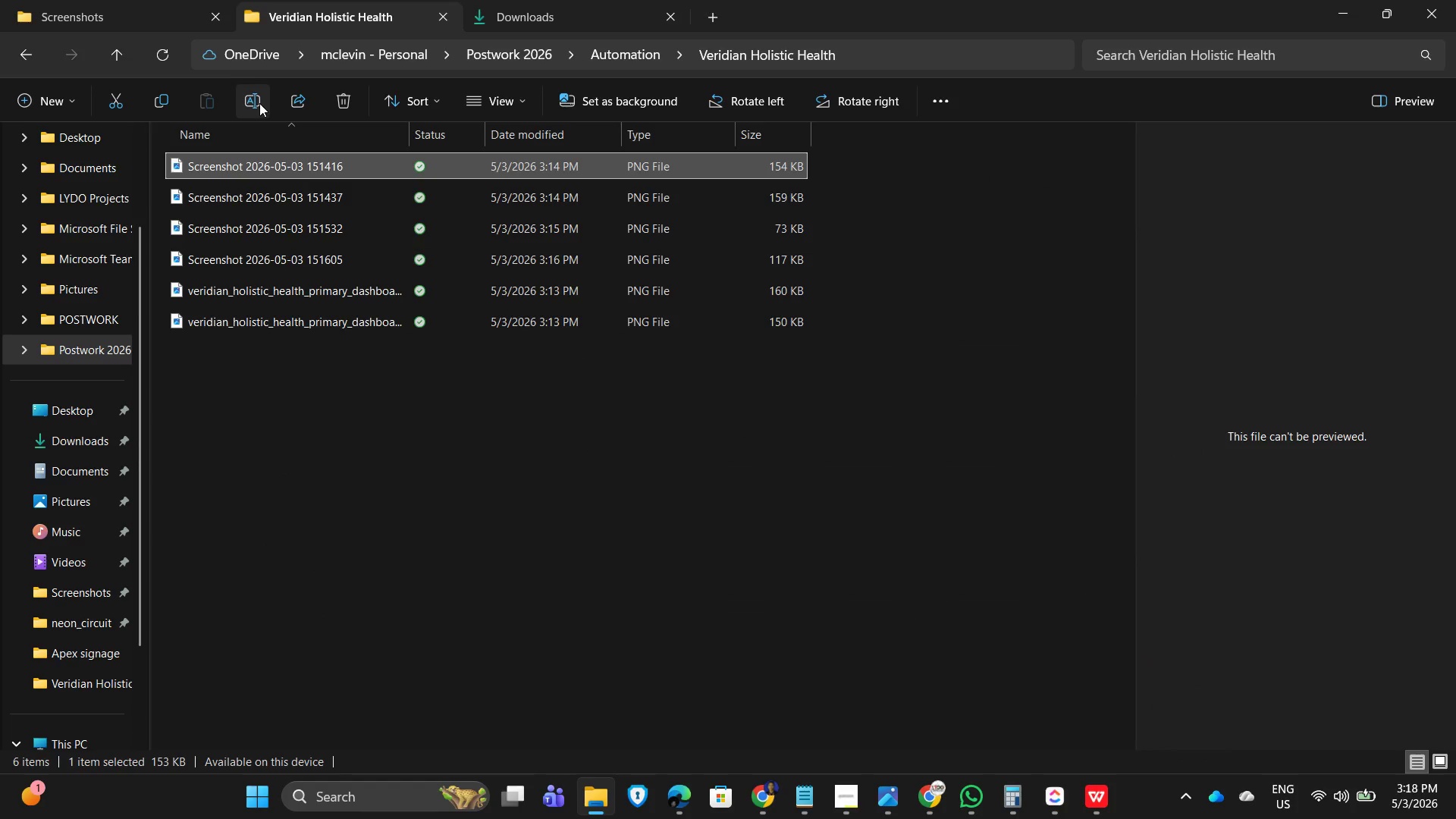 
left_click([259, 103])
 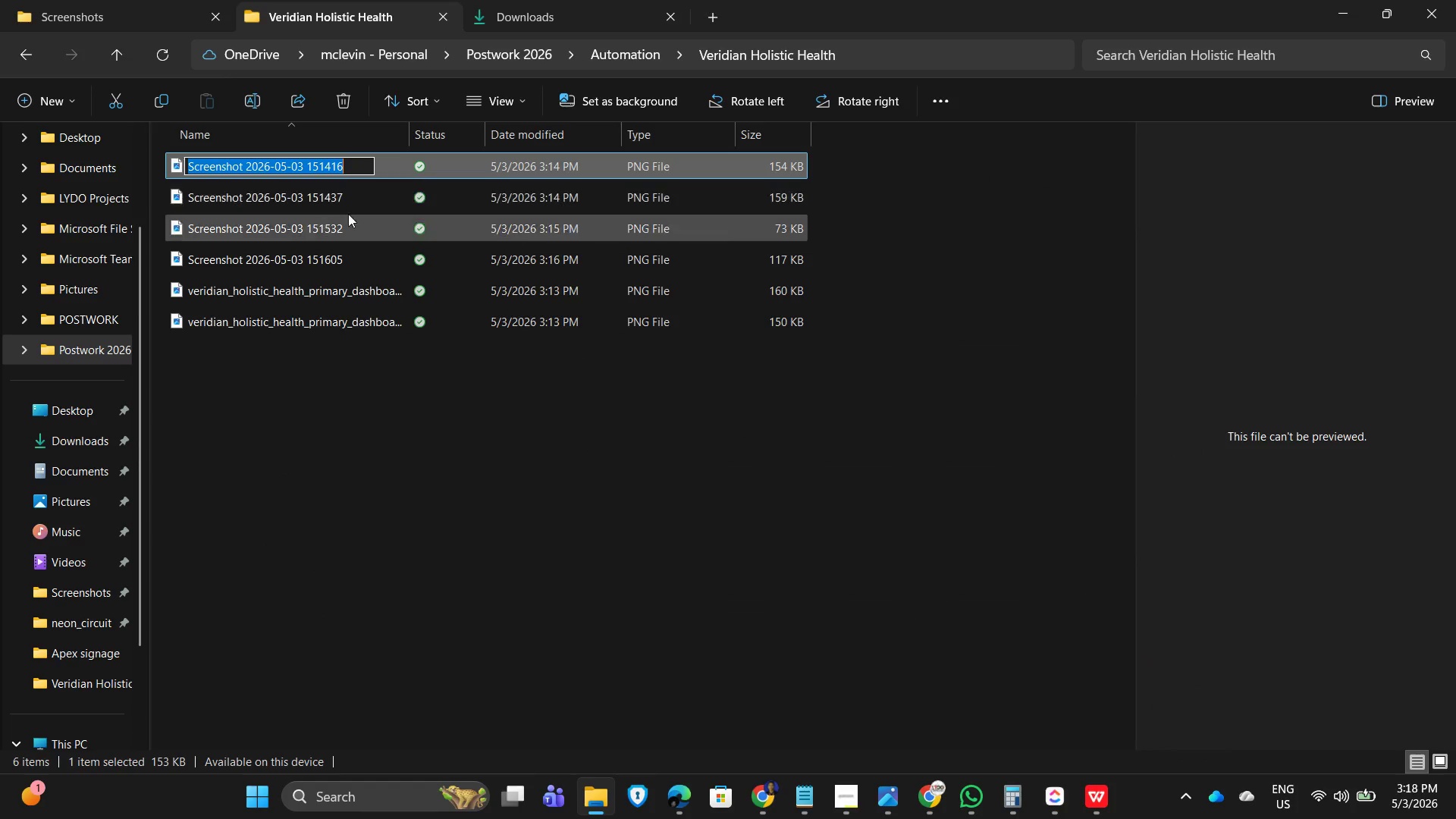 
key(Control+V)
 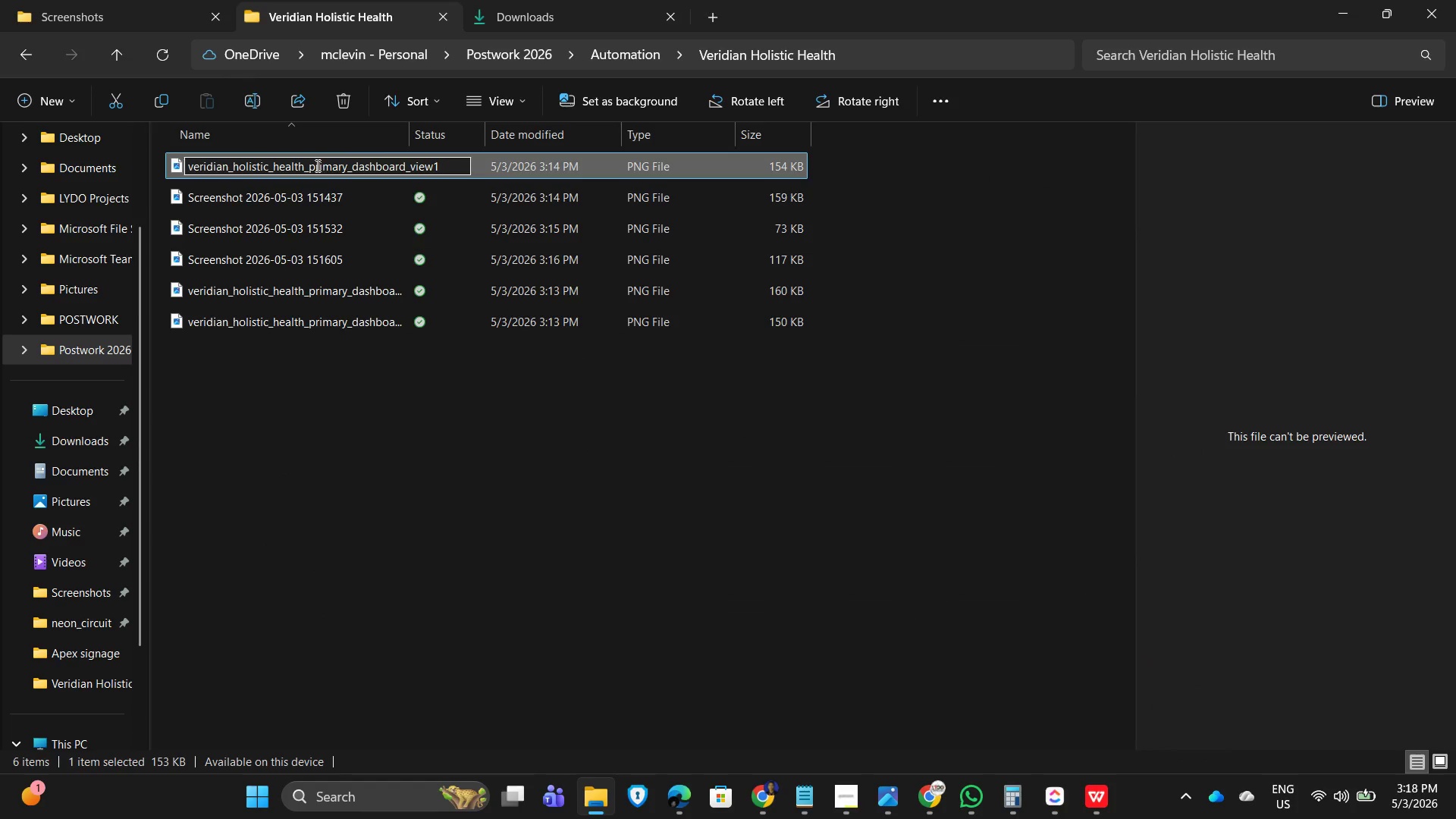 
left_click_drag(start_coordinate=[311, 164], to_coordinate=[405, 167])
 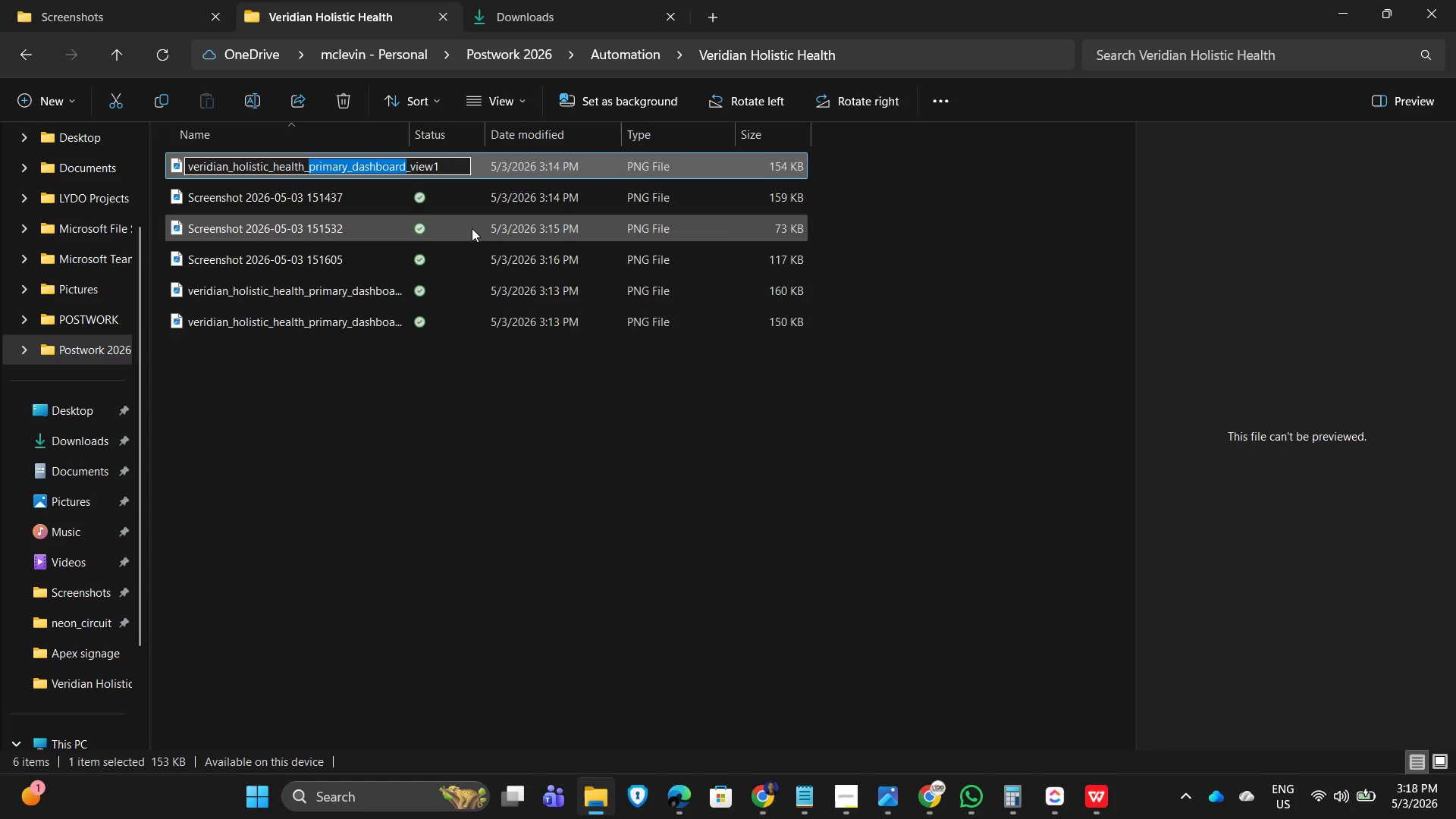 
type(operational_control_panel)
 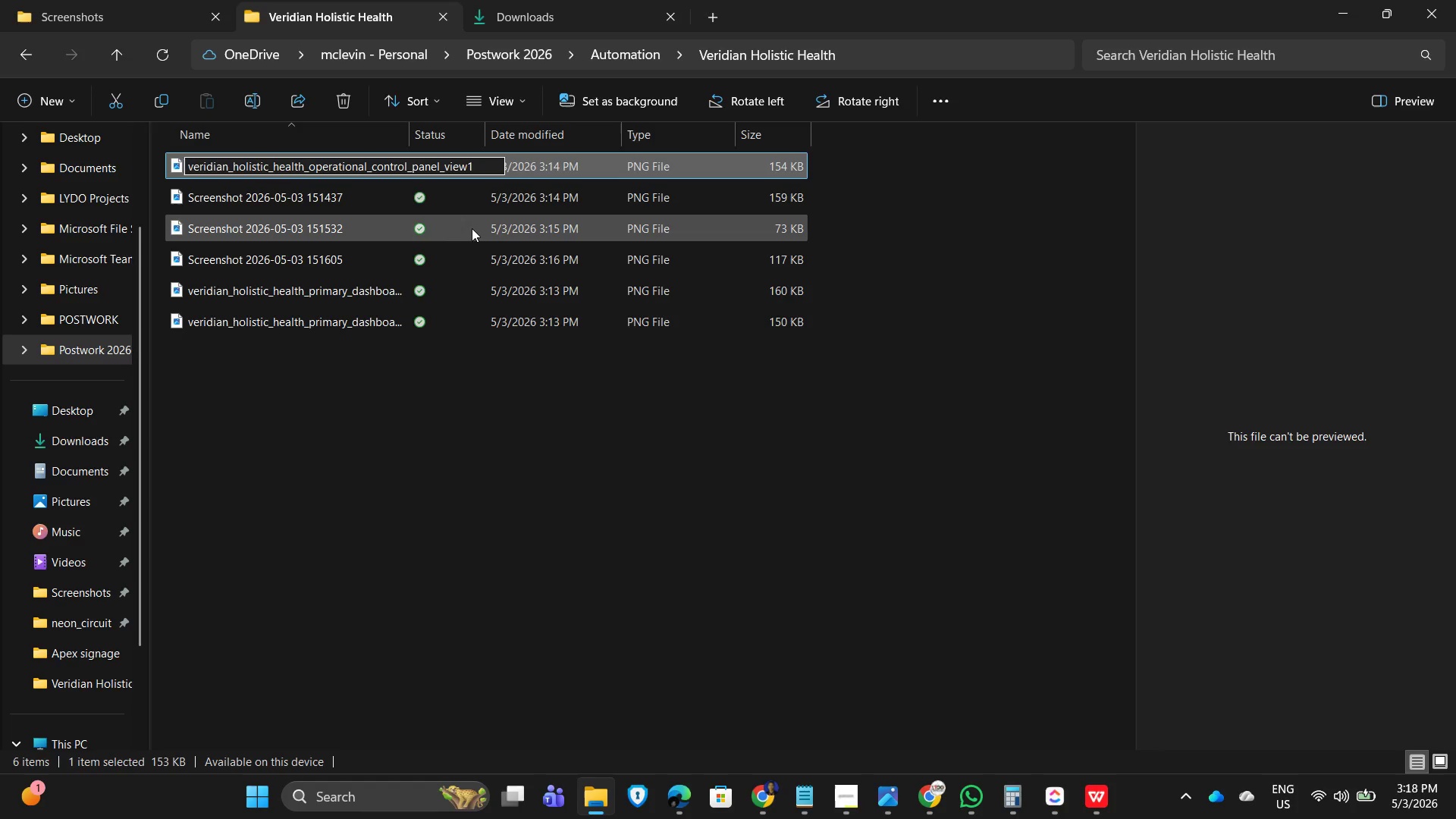 
key(Control+A)
 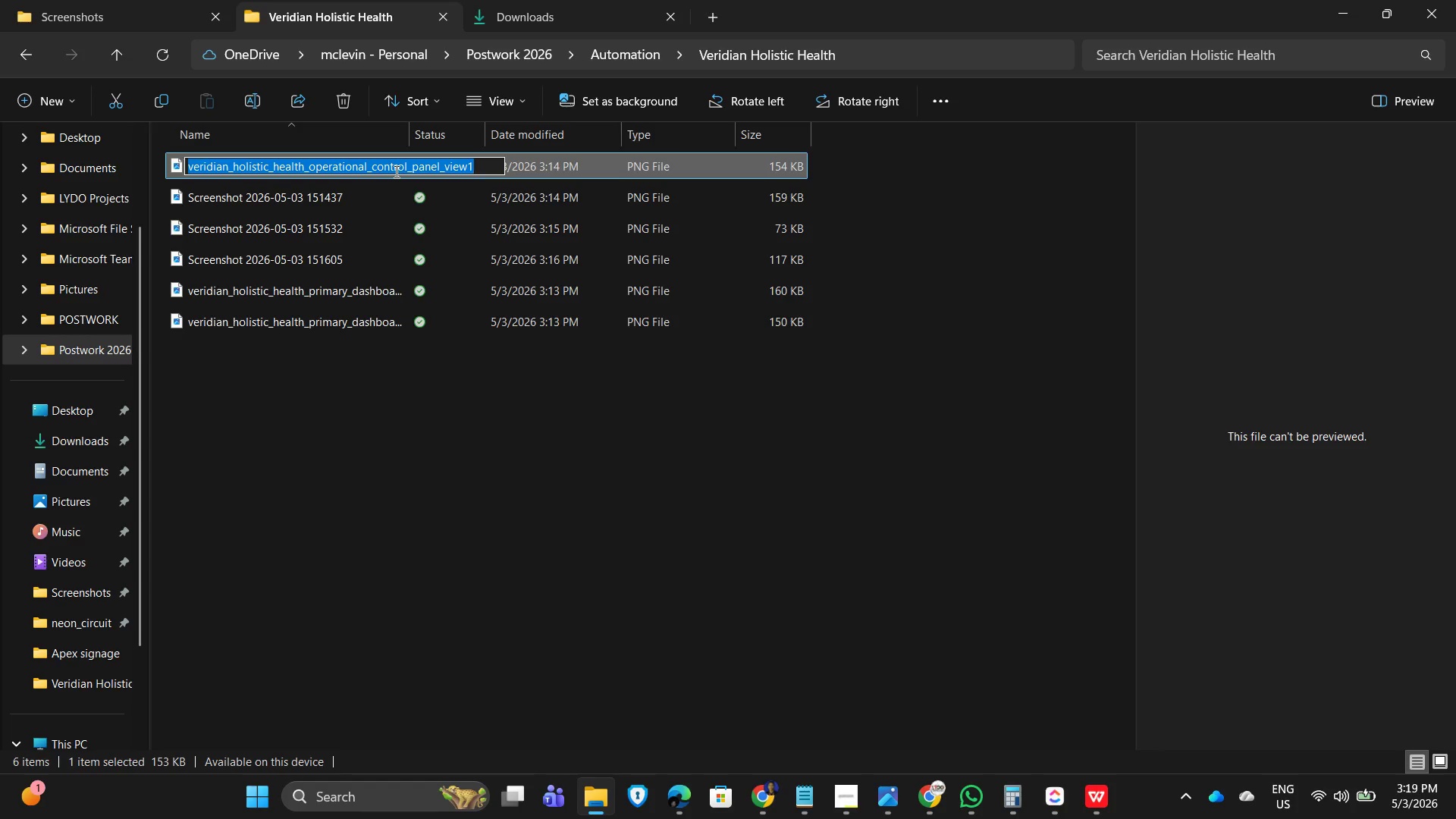 
key(Control+C)
 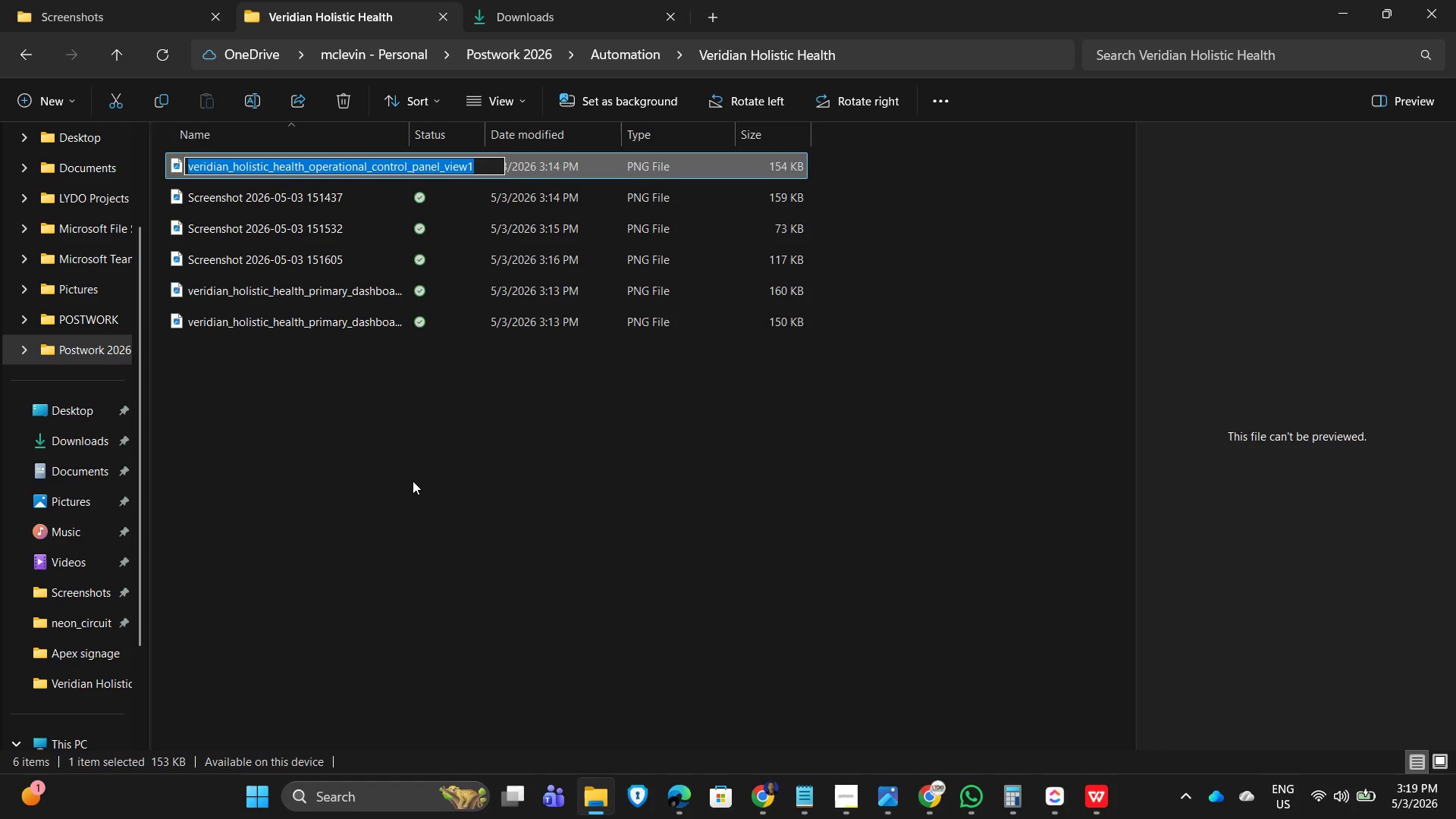 
key(Enter)
 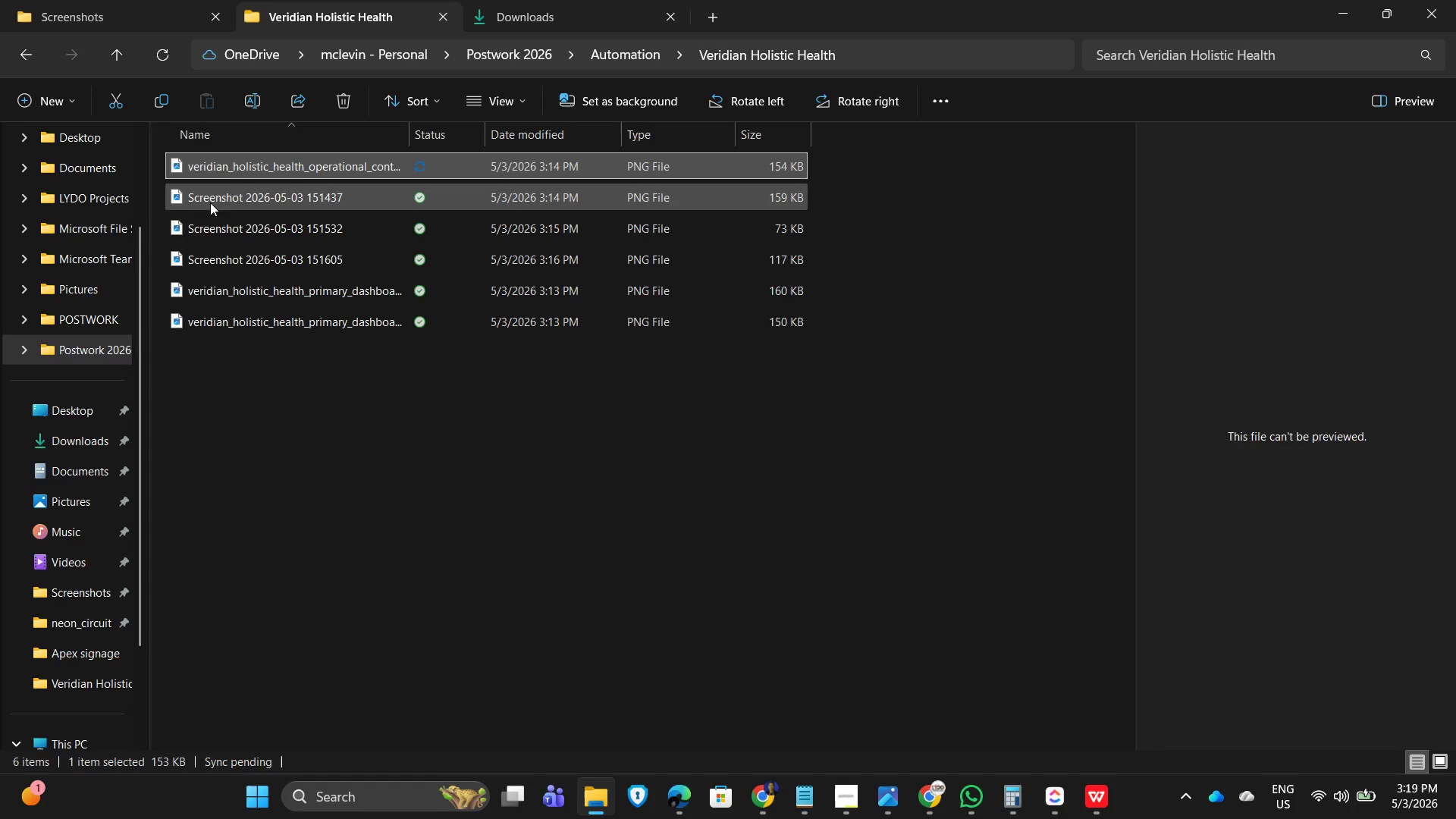 
double_click([221, 199])
 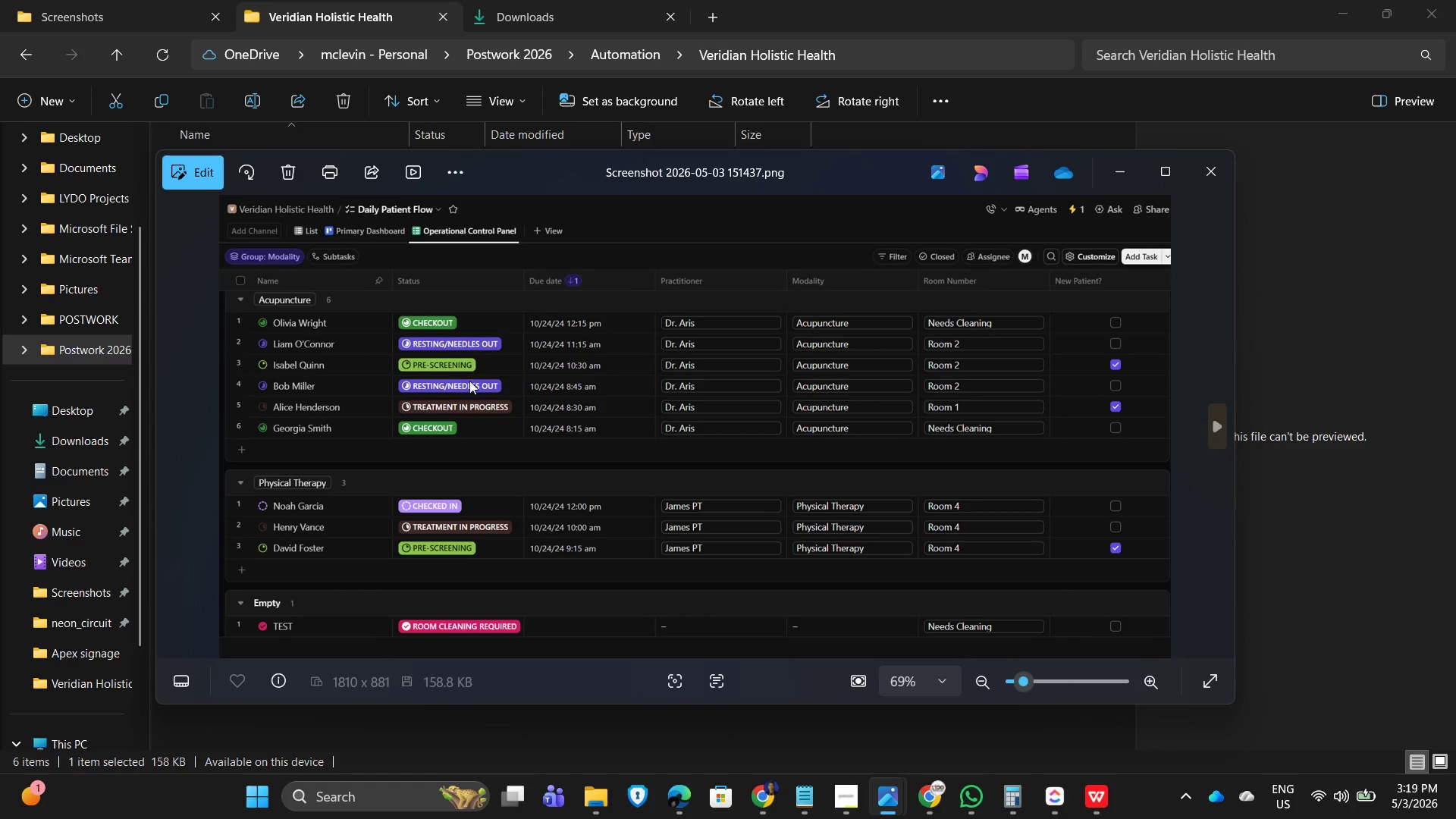 
left_click([1205, 180])
 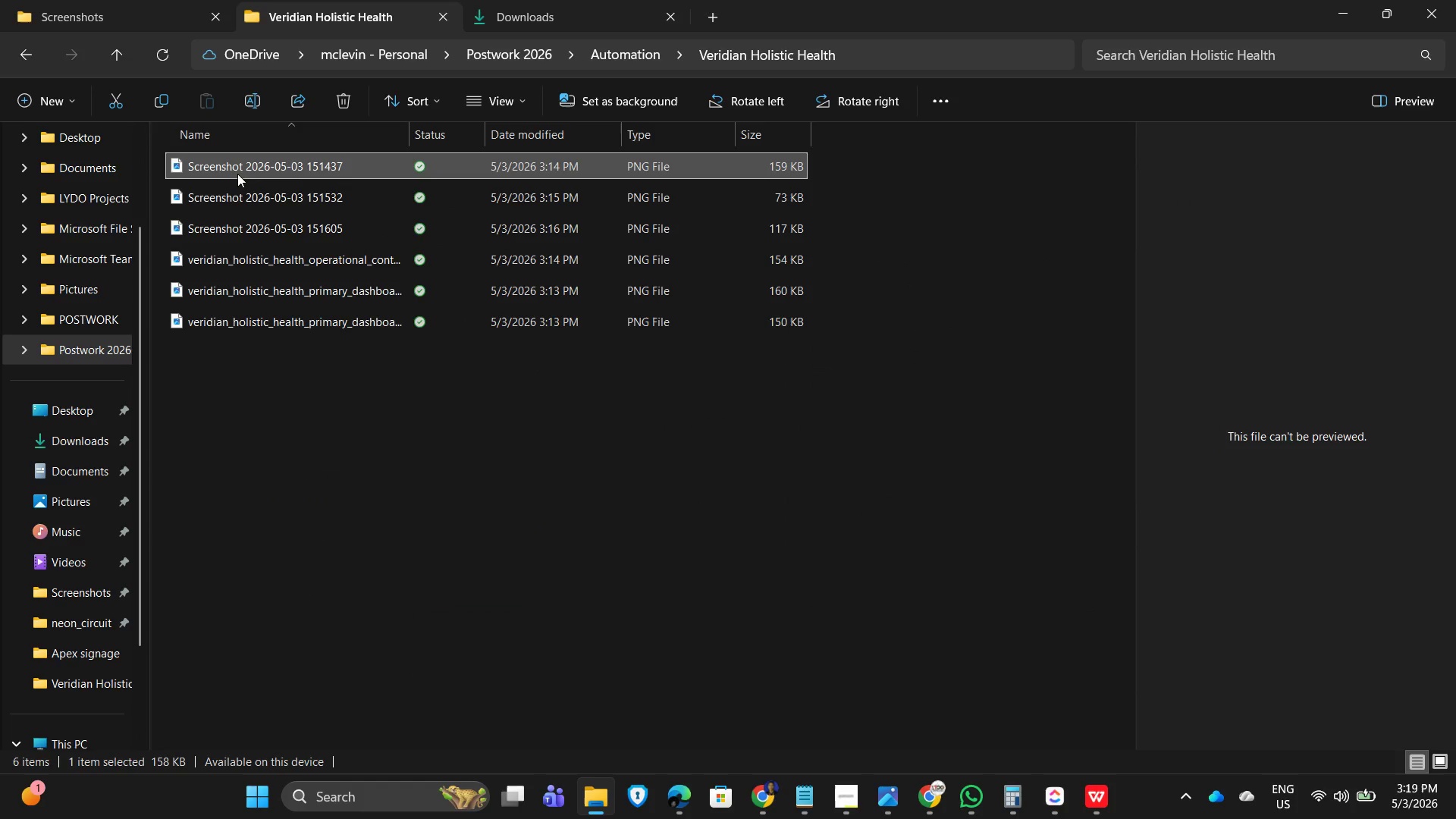 
double_click([254, 159])
 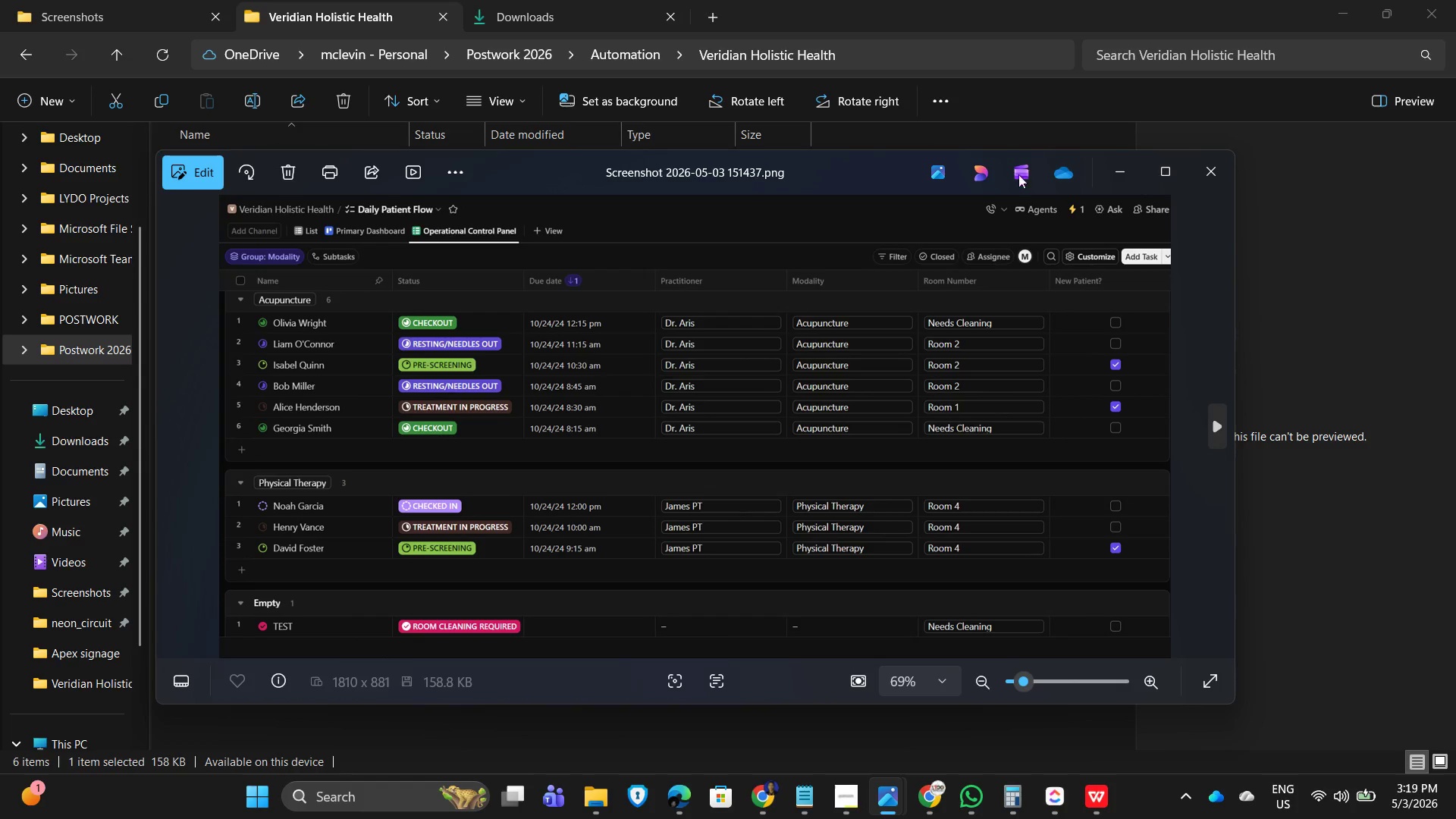 
left_click([254, 109])
 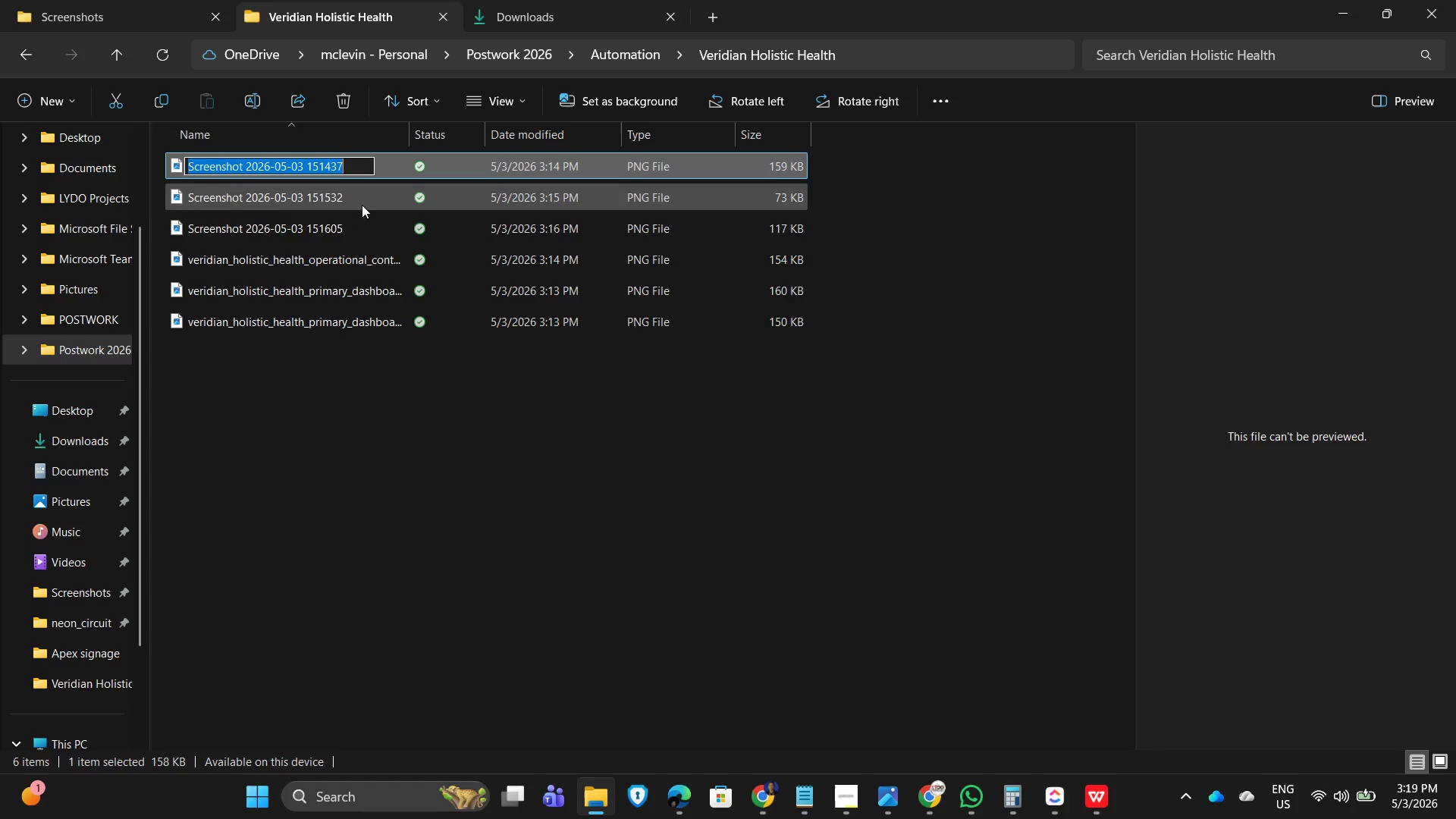 
key(Control+V)
 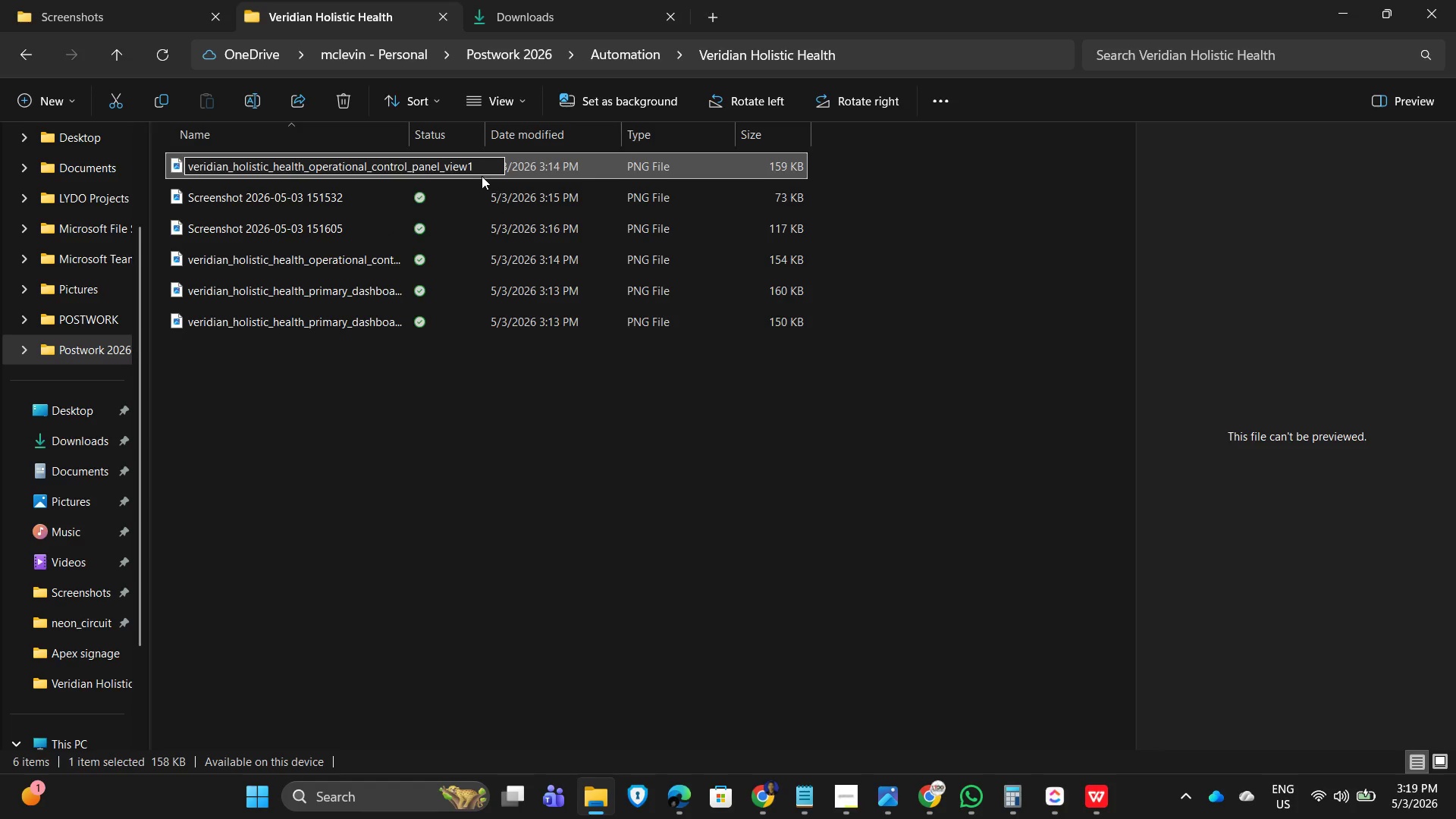 
key(Backspace)
 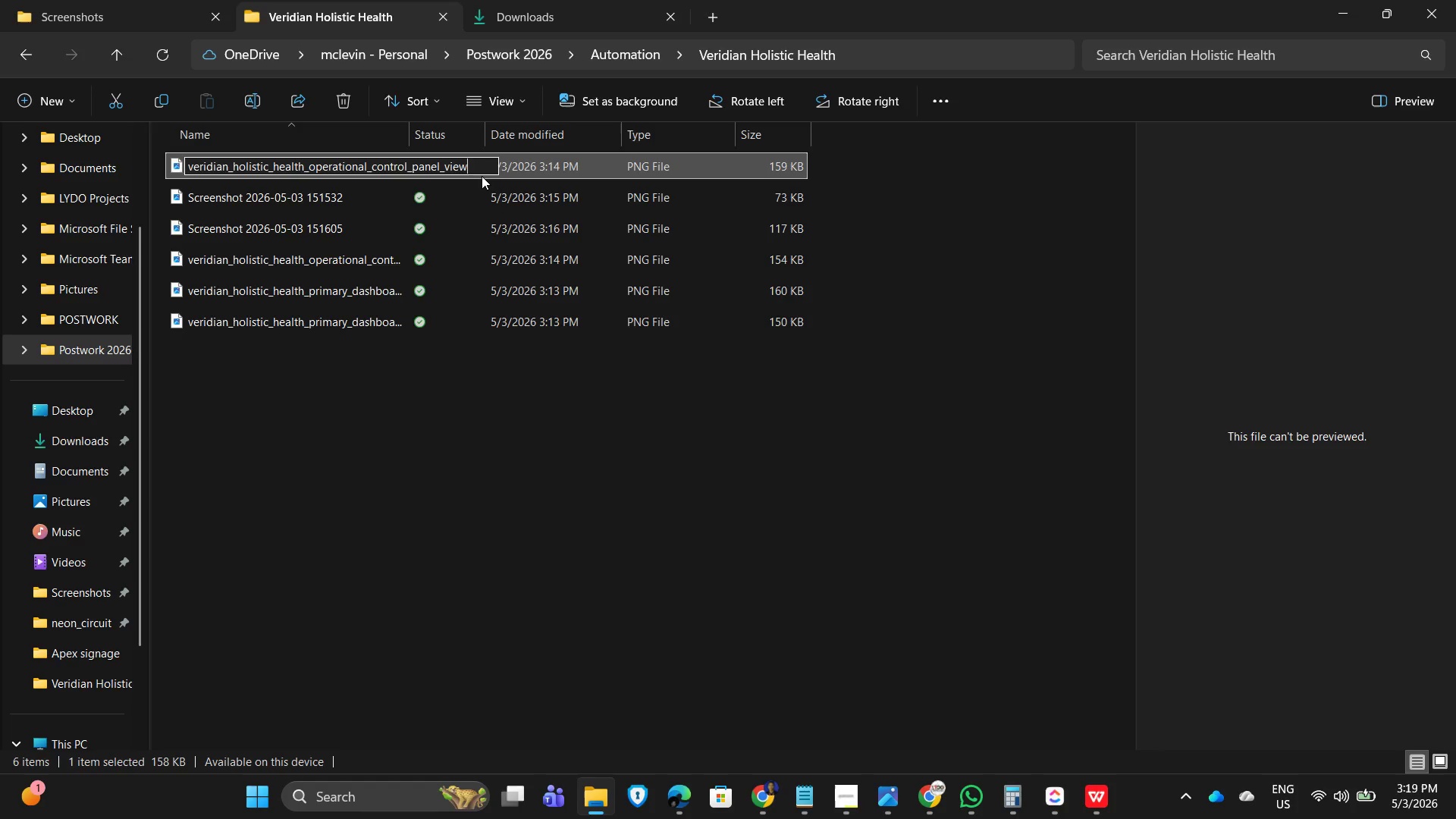 
key(Numpad2)
 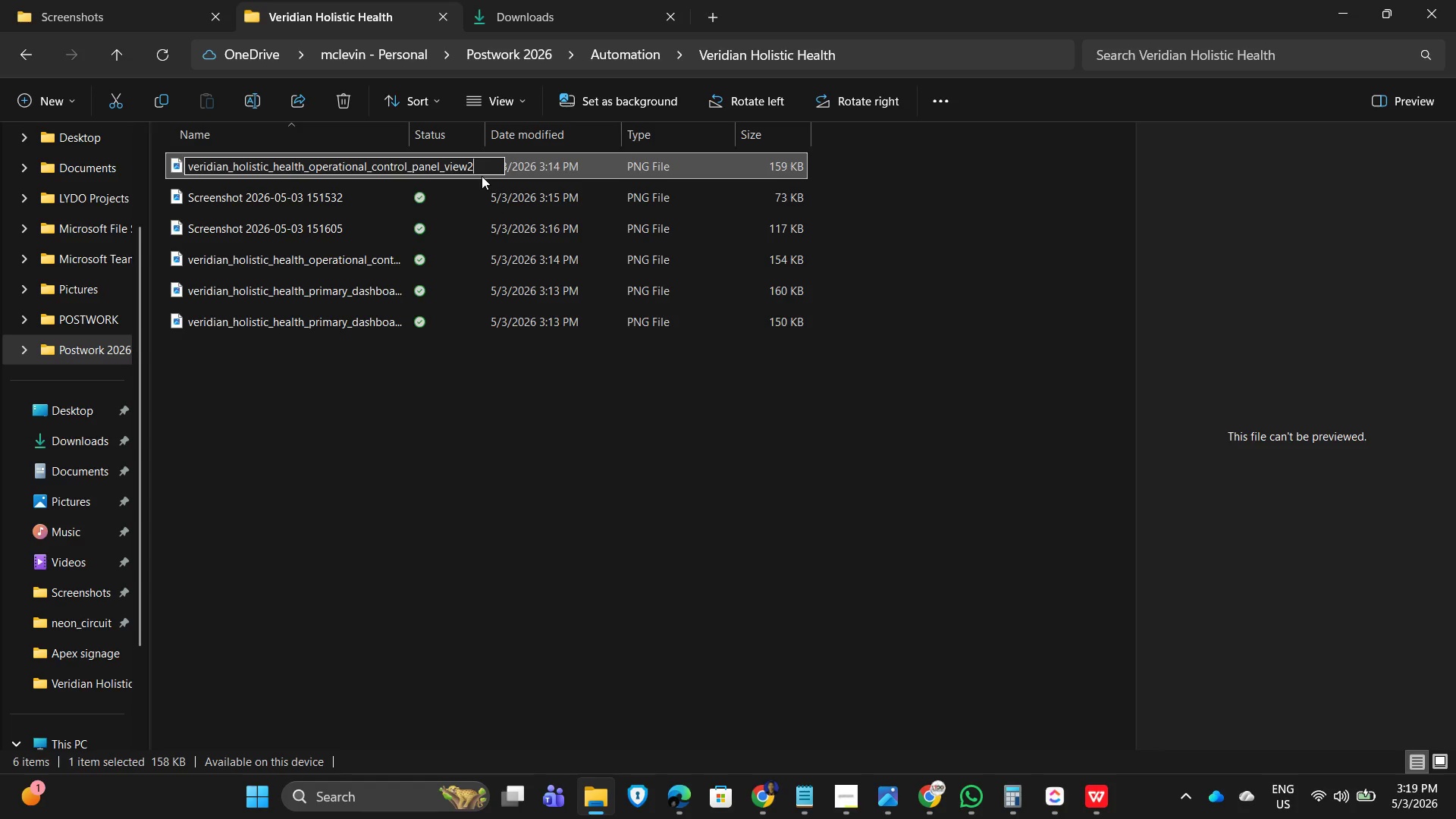 
key(NumpadEnter)
 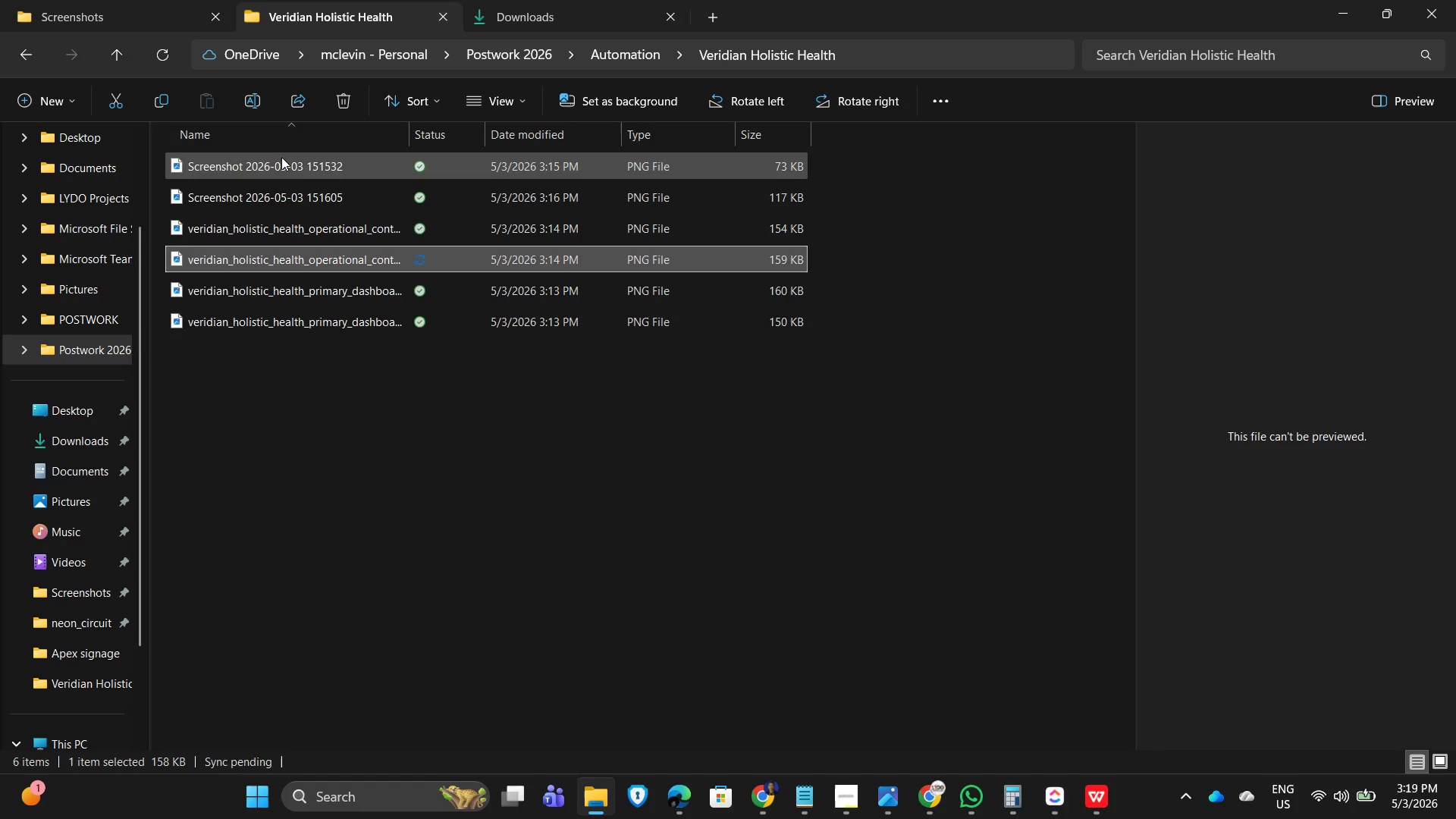 
double_click([281, 157])
 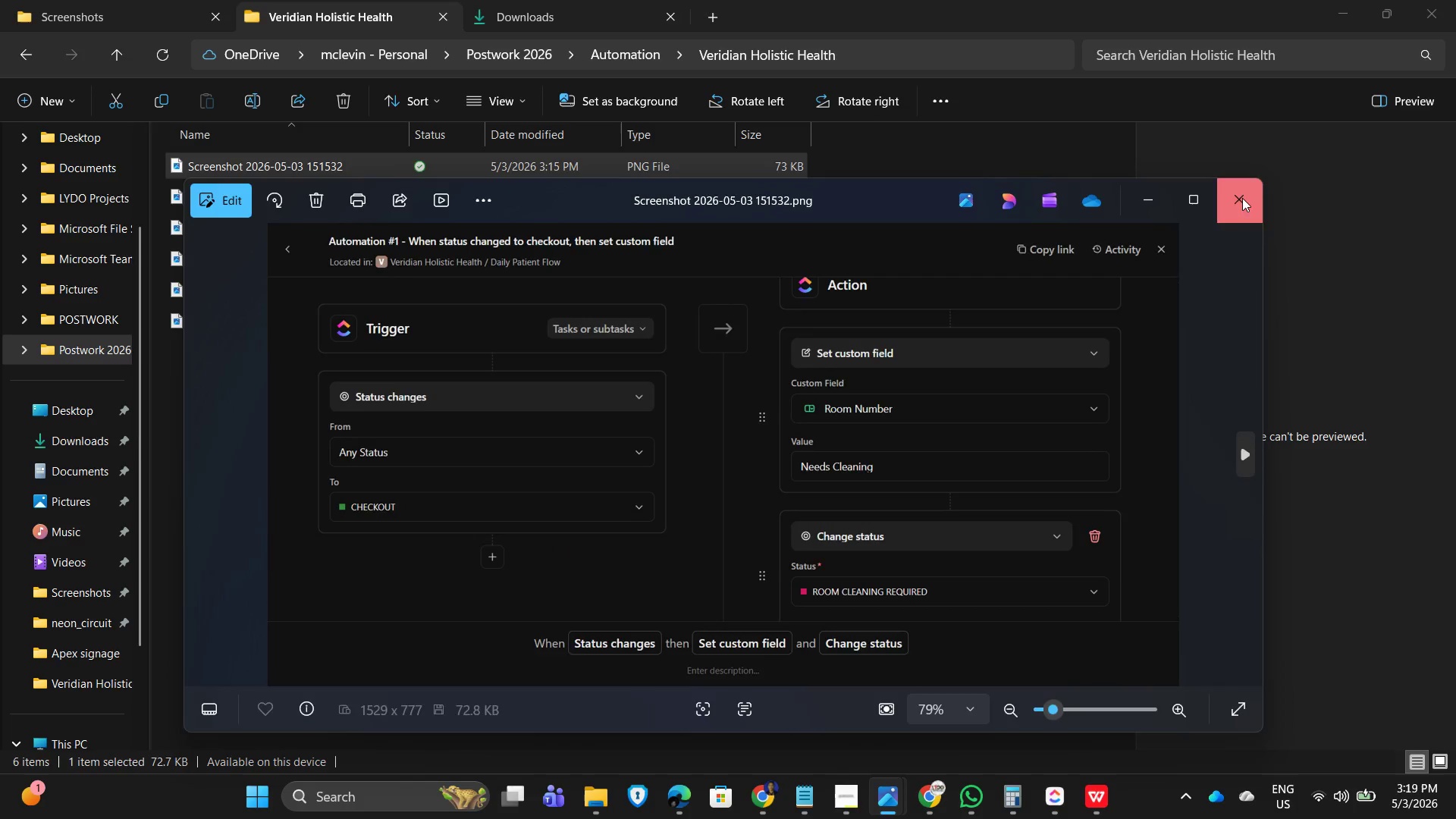 
double_click([297, 194])
 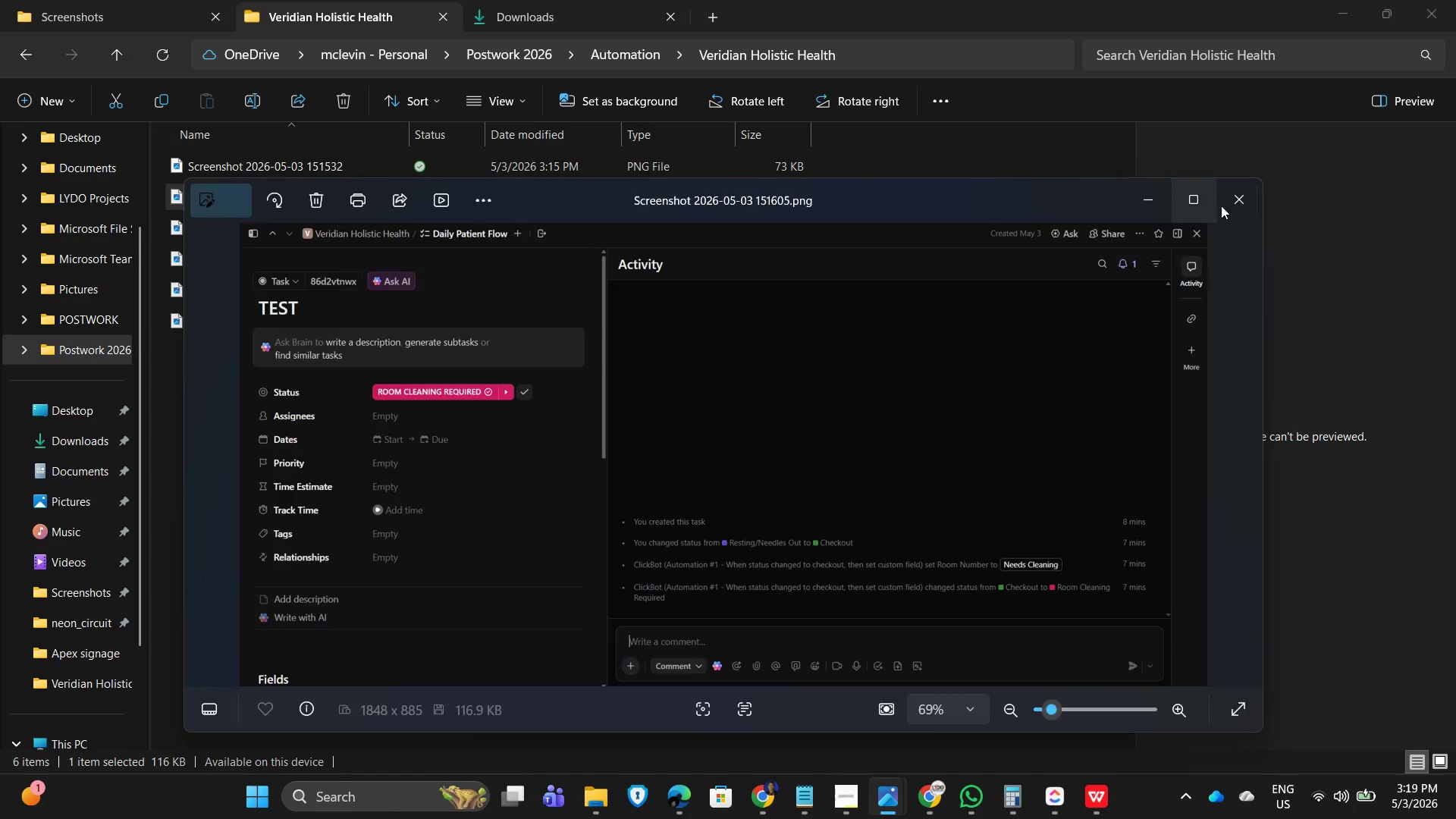 
left_click([1237, 202])
 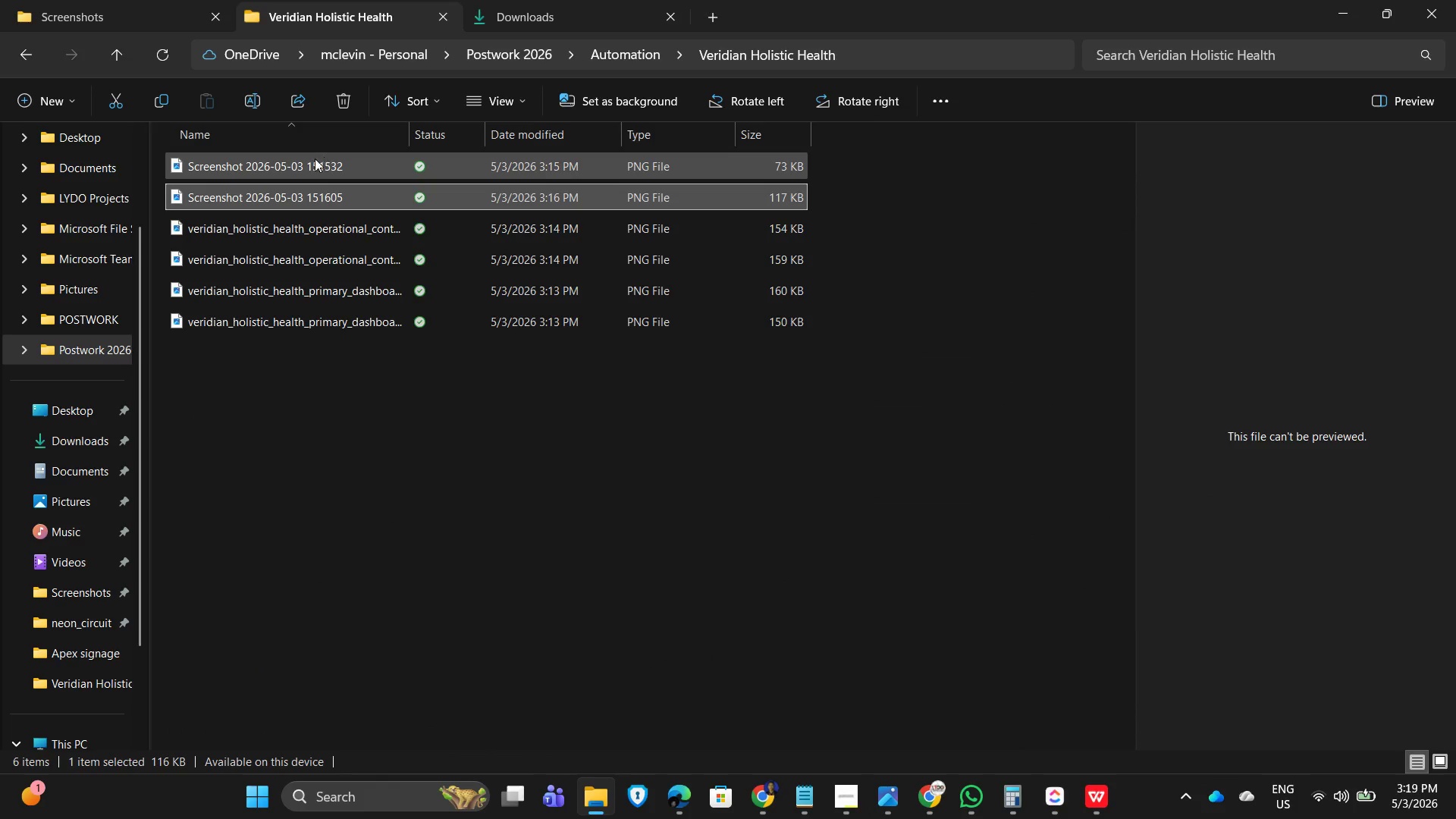 
left_click([251, 169])
 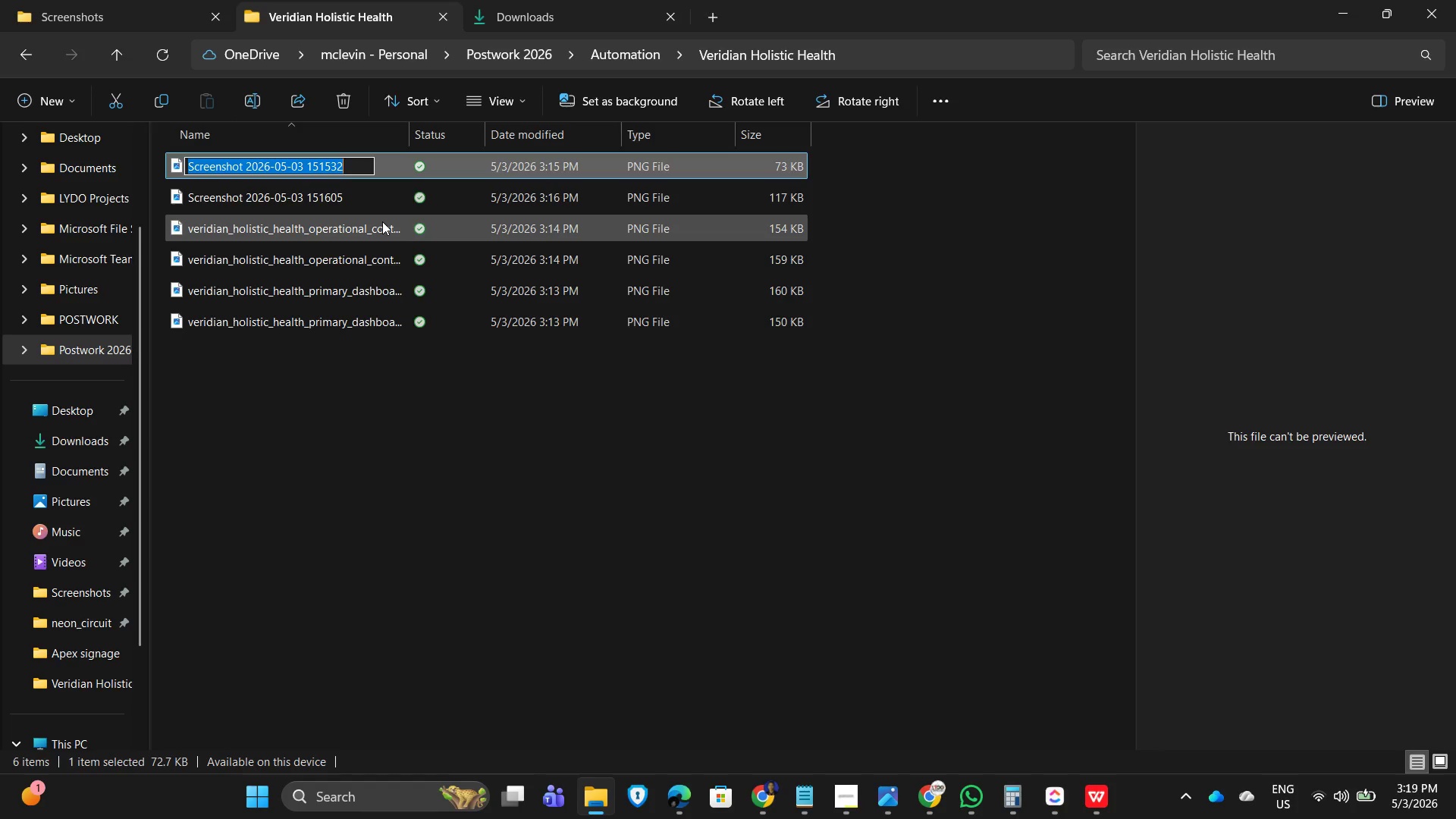 
key(Control+V)
 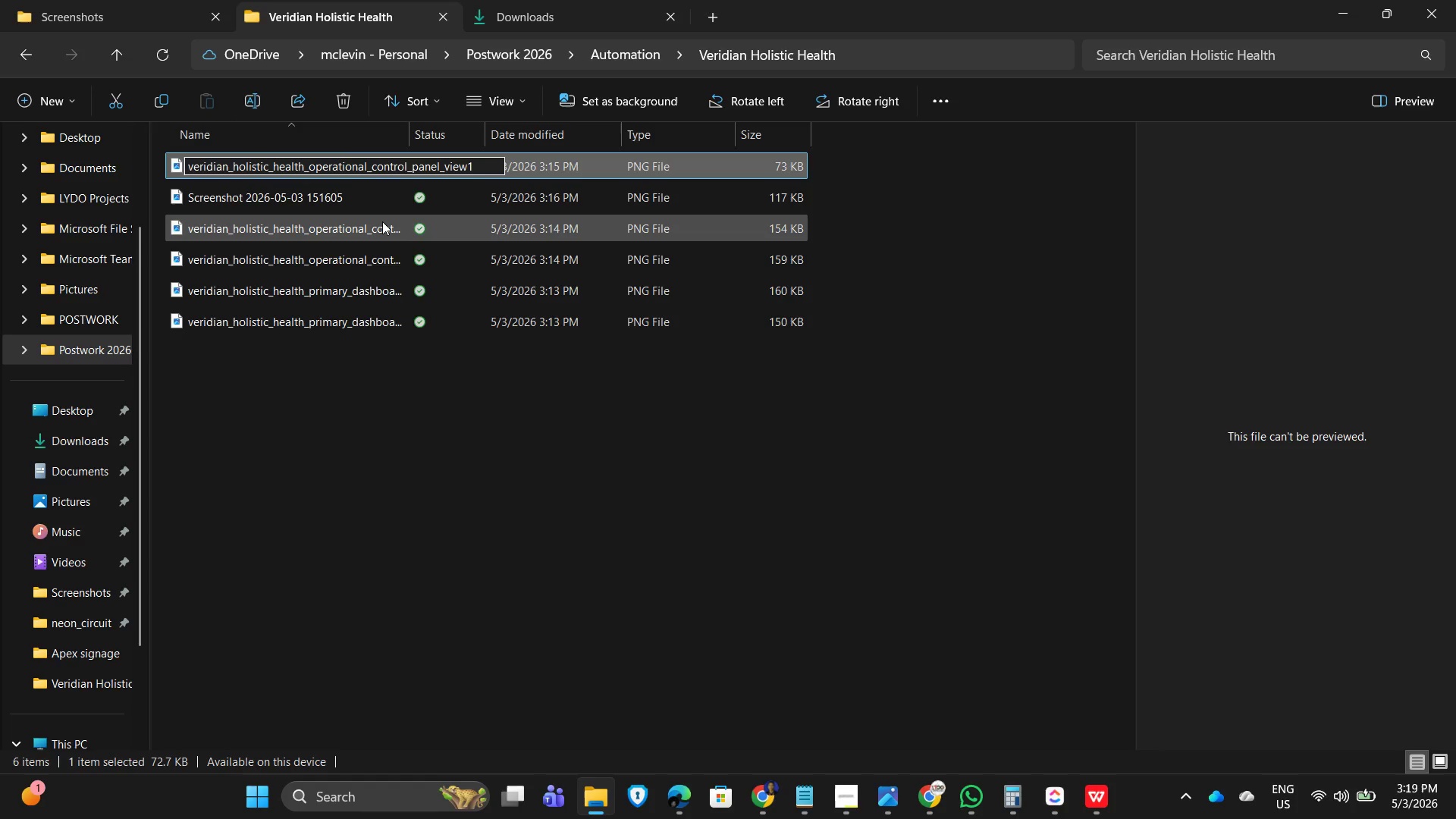 
hold_key(key=ShiftLeft, duration=2.47)
 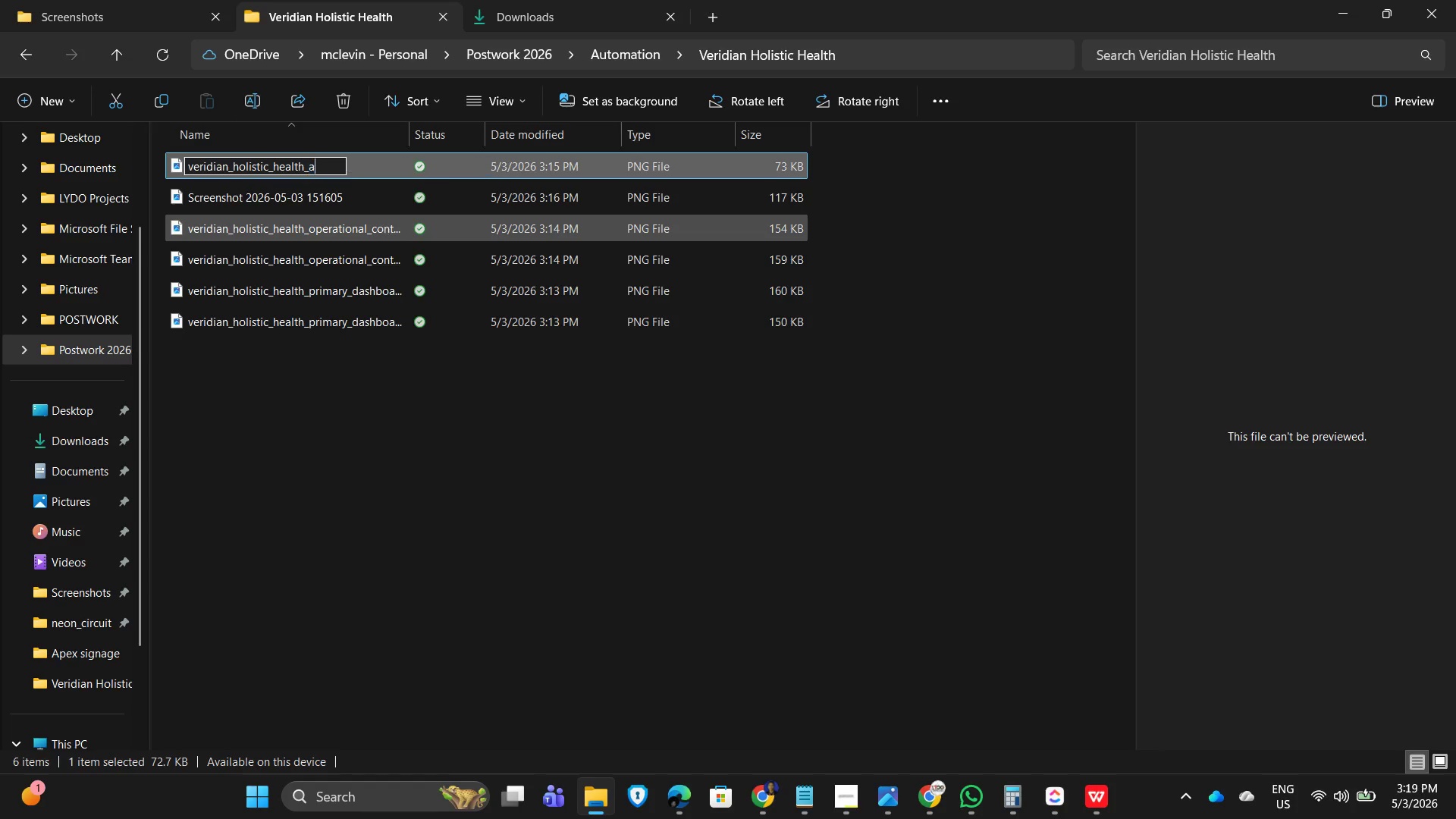 
hold_key(key=ArrowLeft, duration=1.52)
 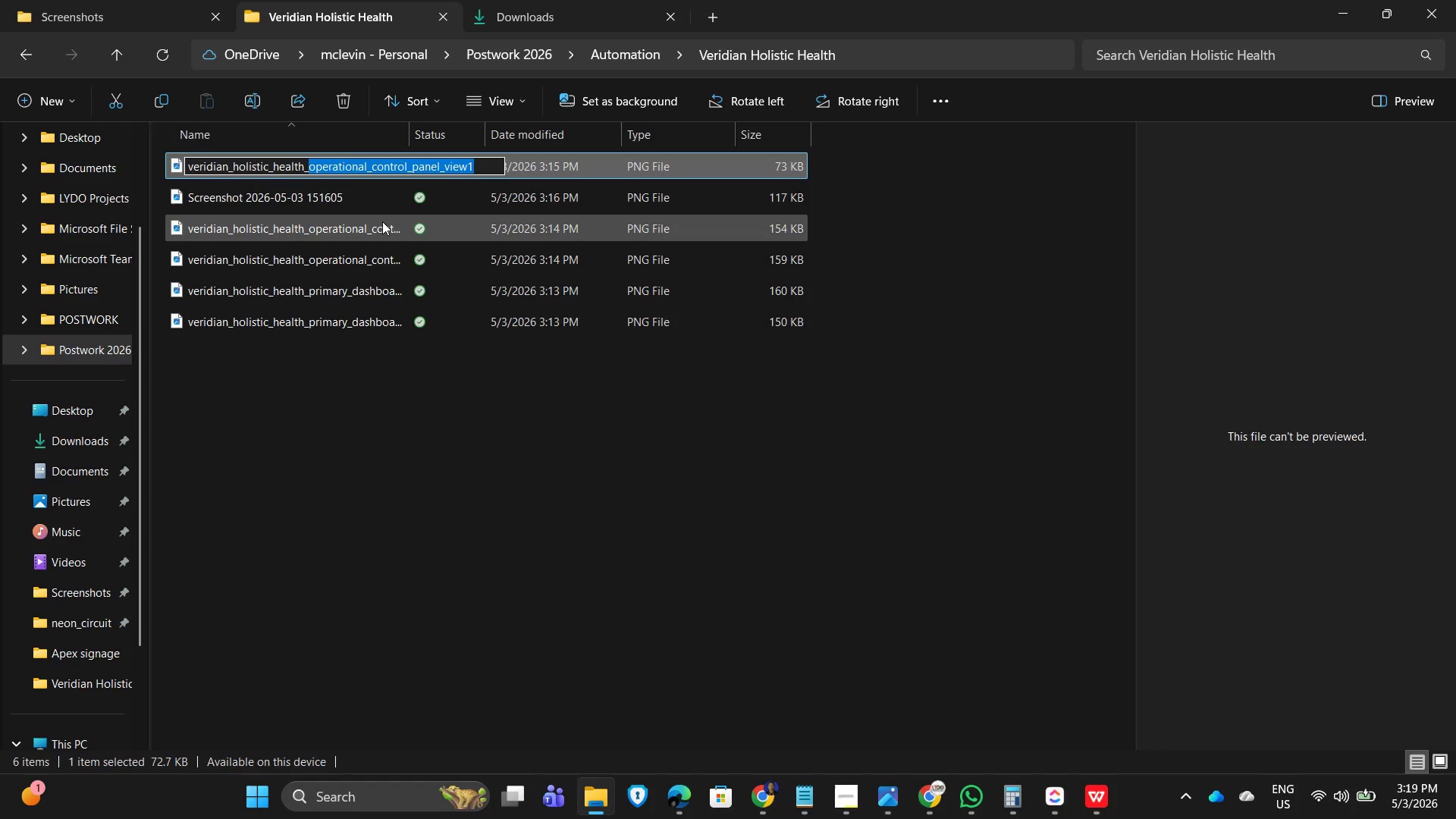 
type(automation_setup)
 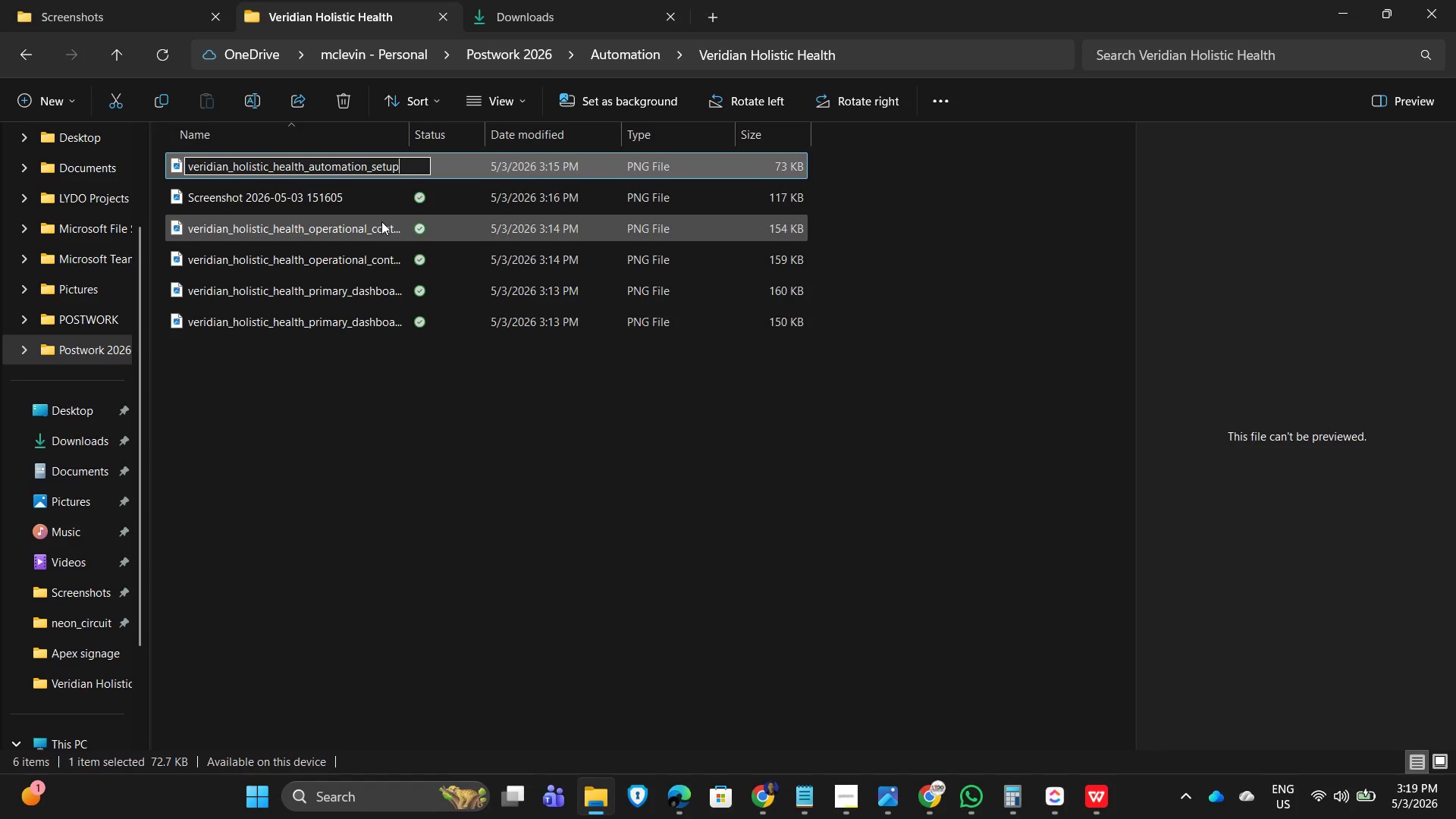 
key(Control+A)
 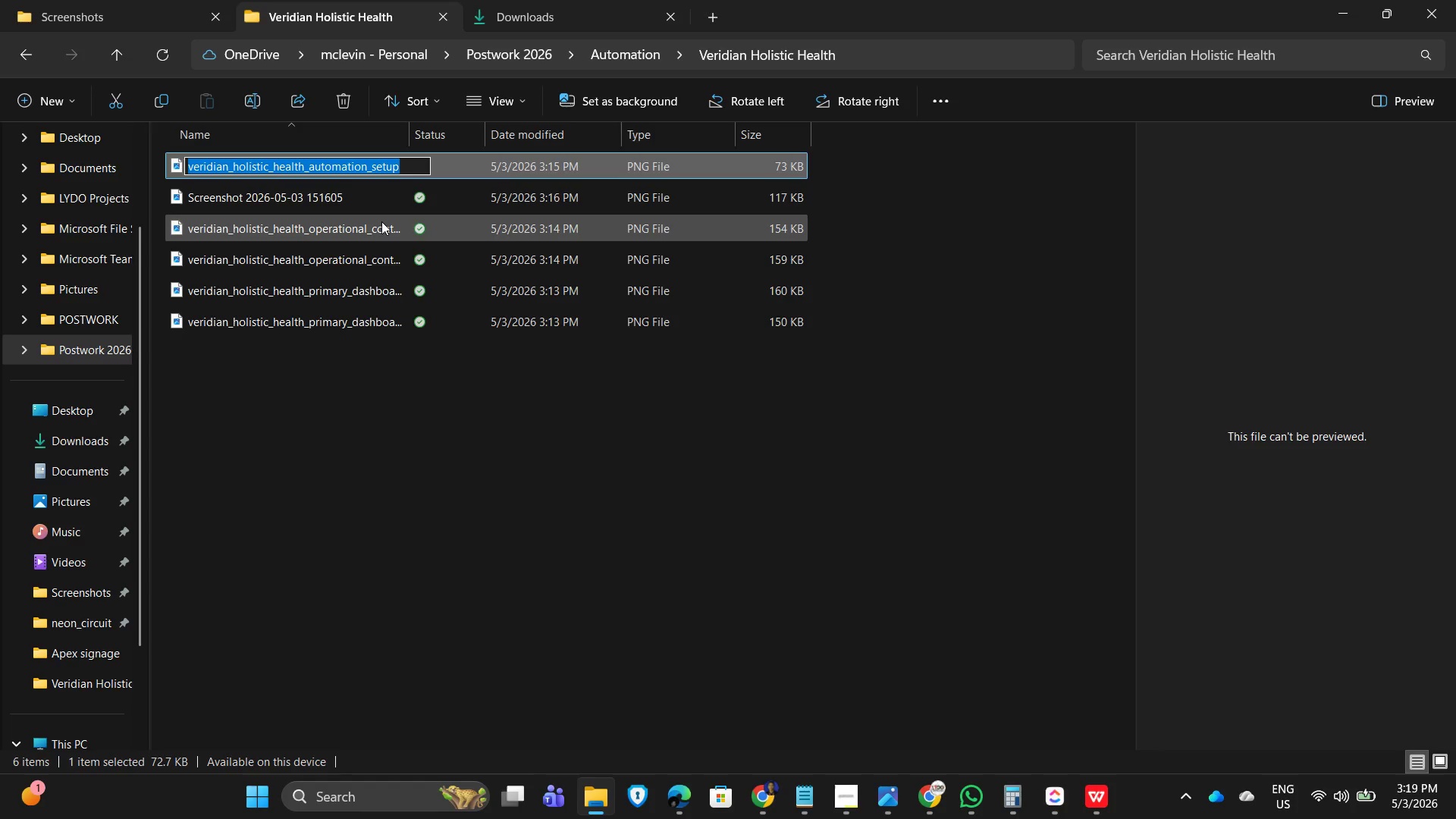 
key(Control+C)
 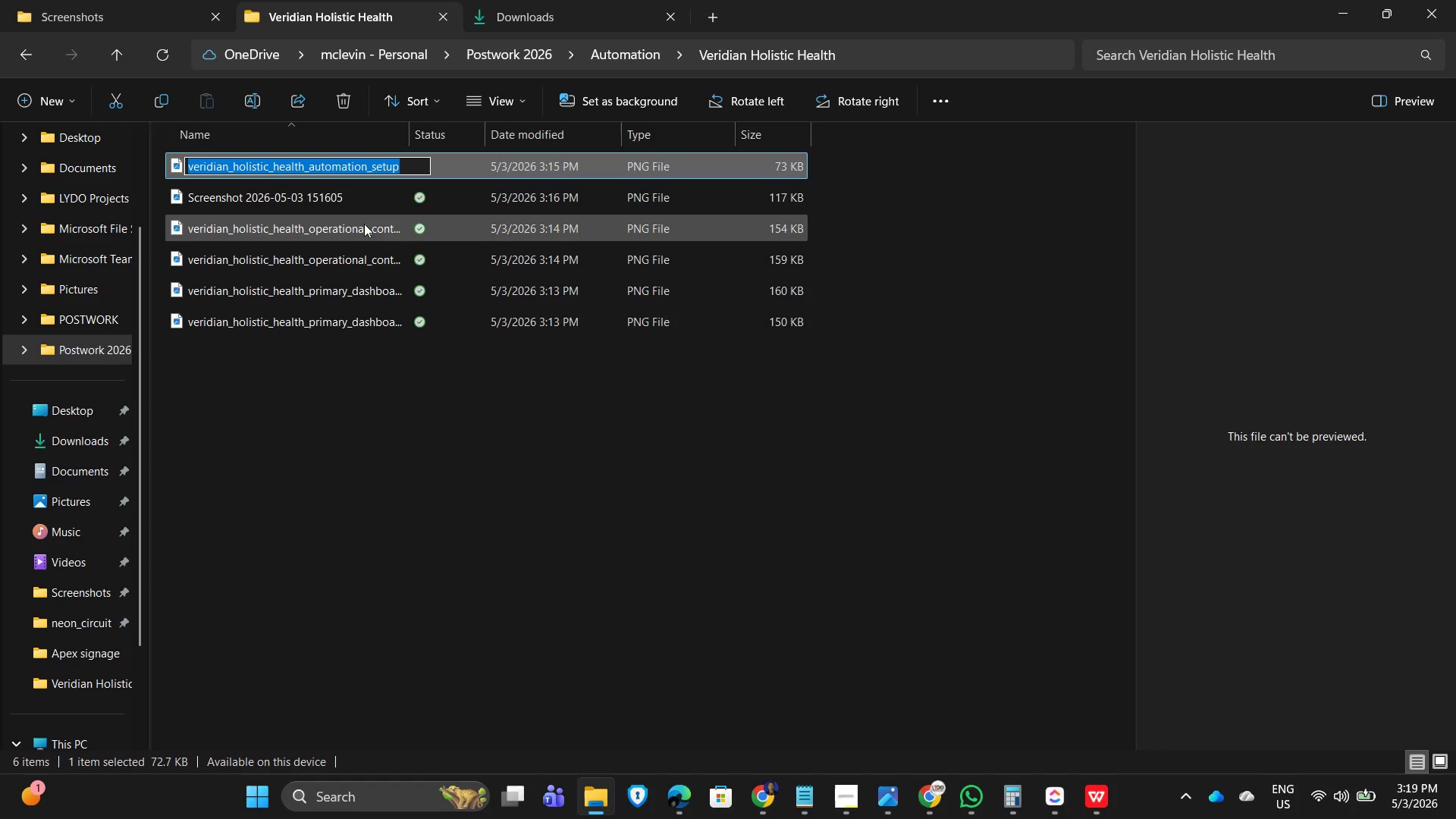 
key(Enter)
 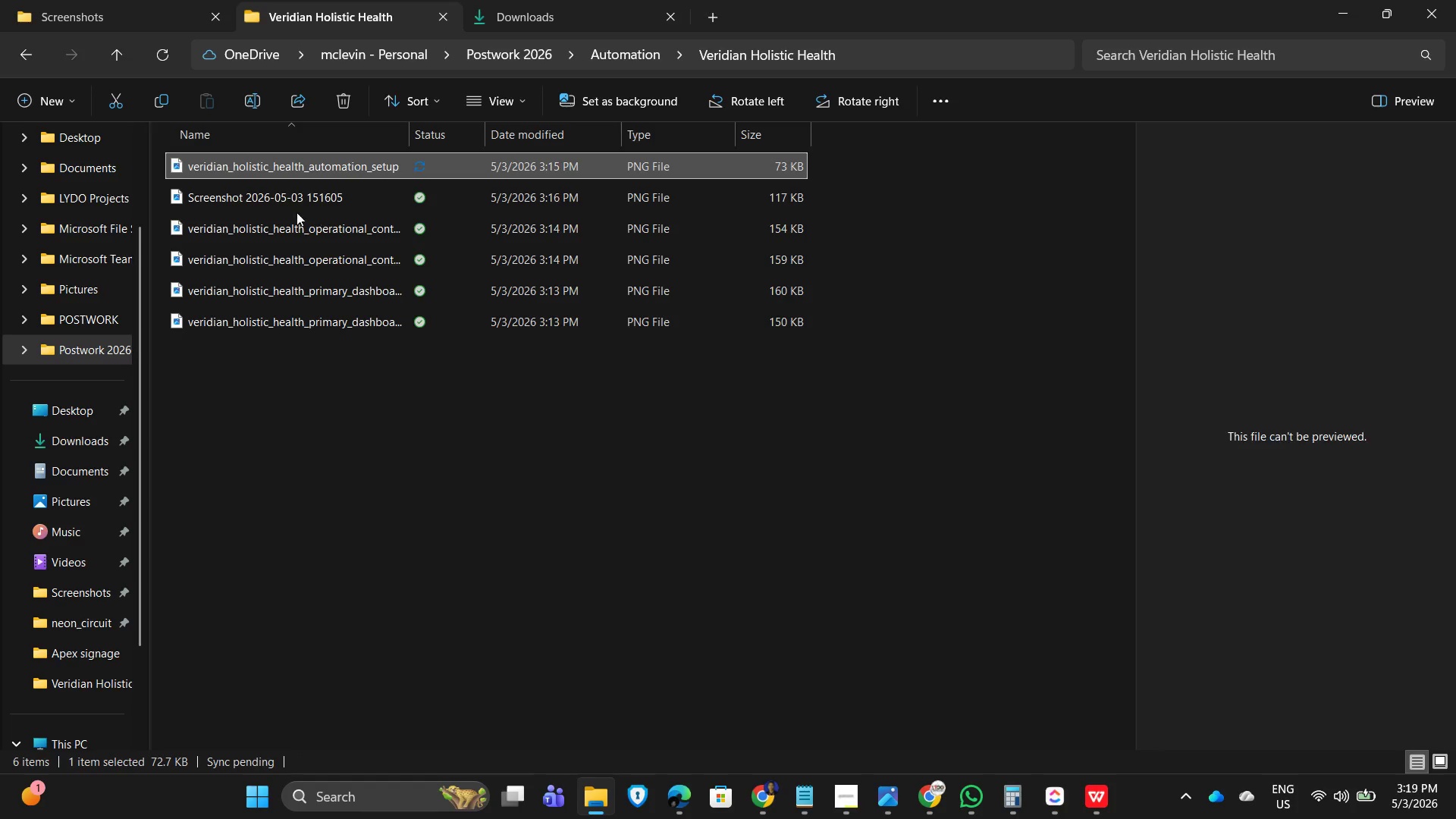 
left_click([268, 208])
 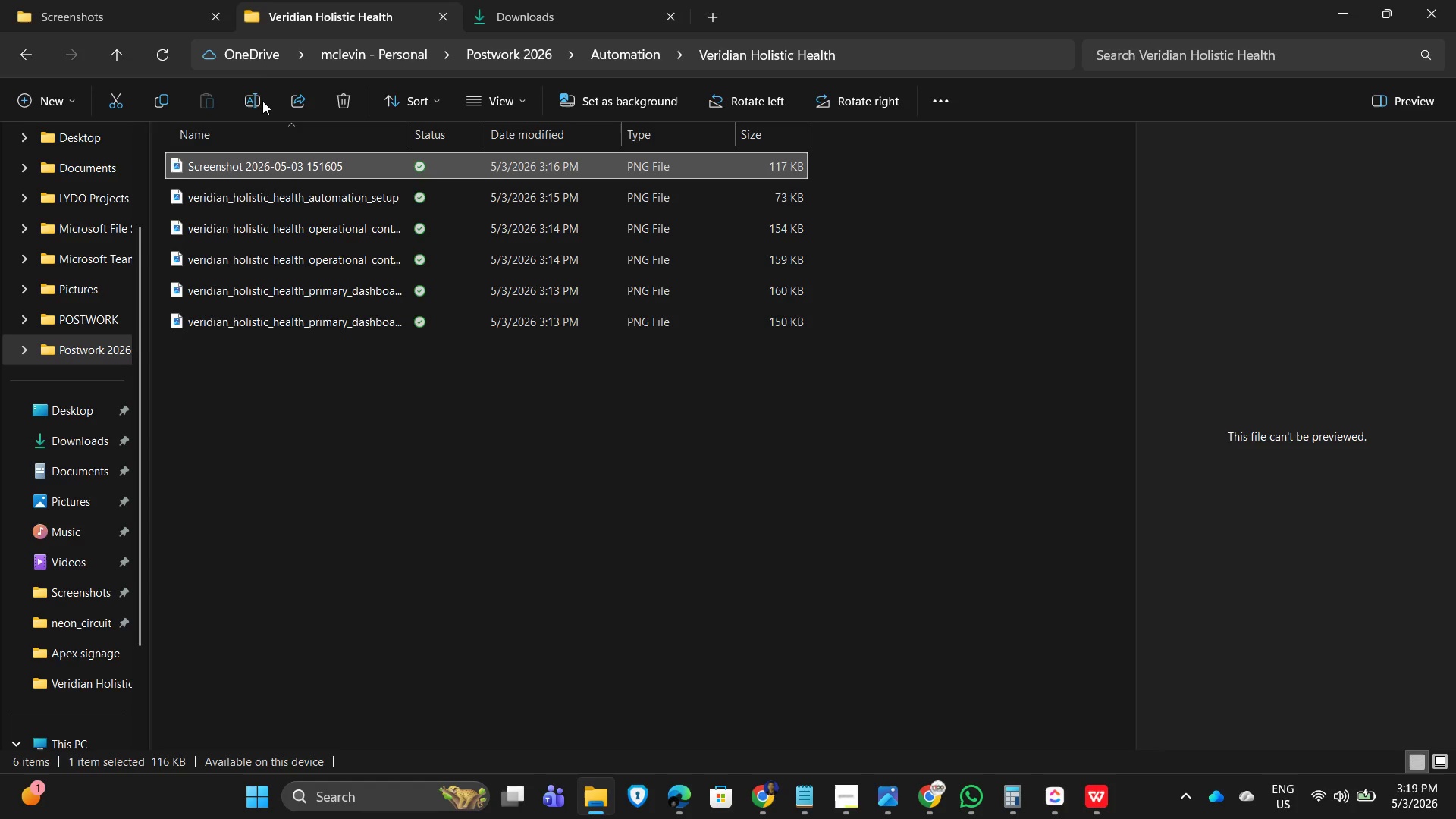 
left_click([256, 102])
 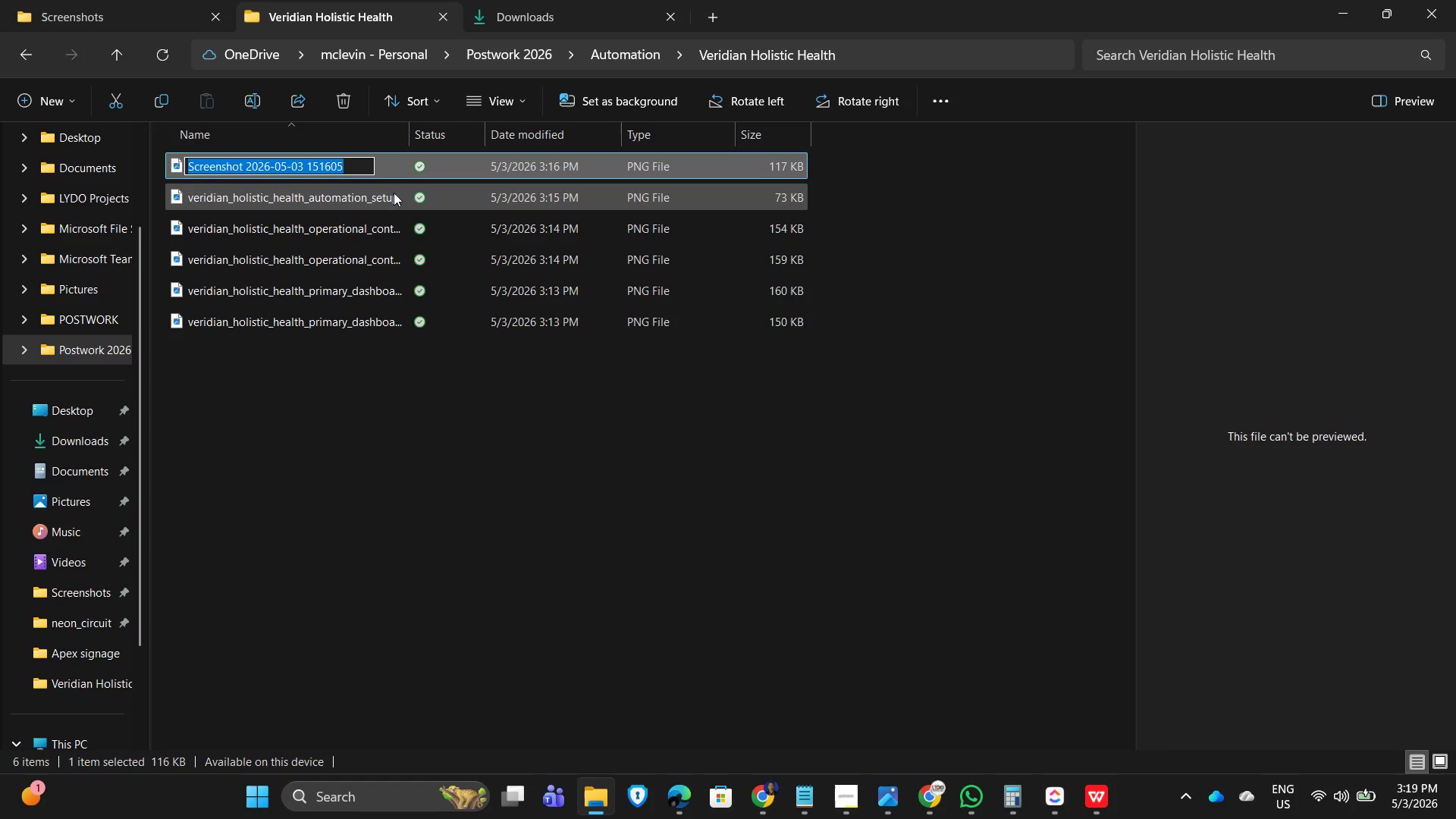 
key(Control+V)
 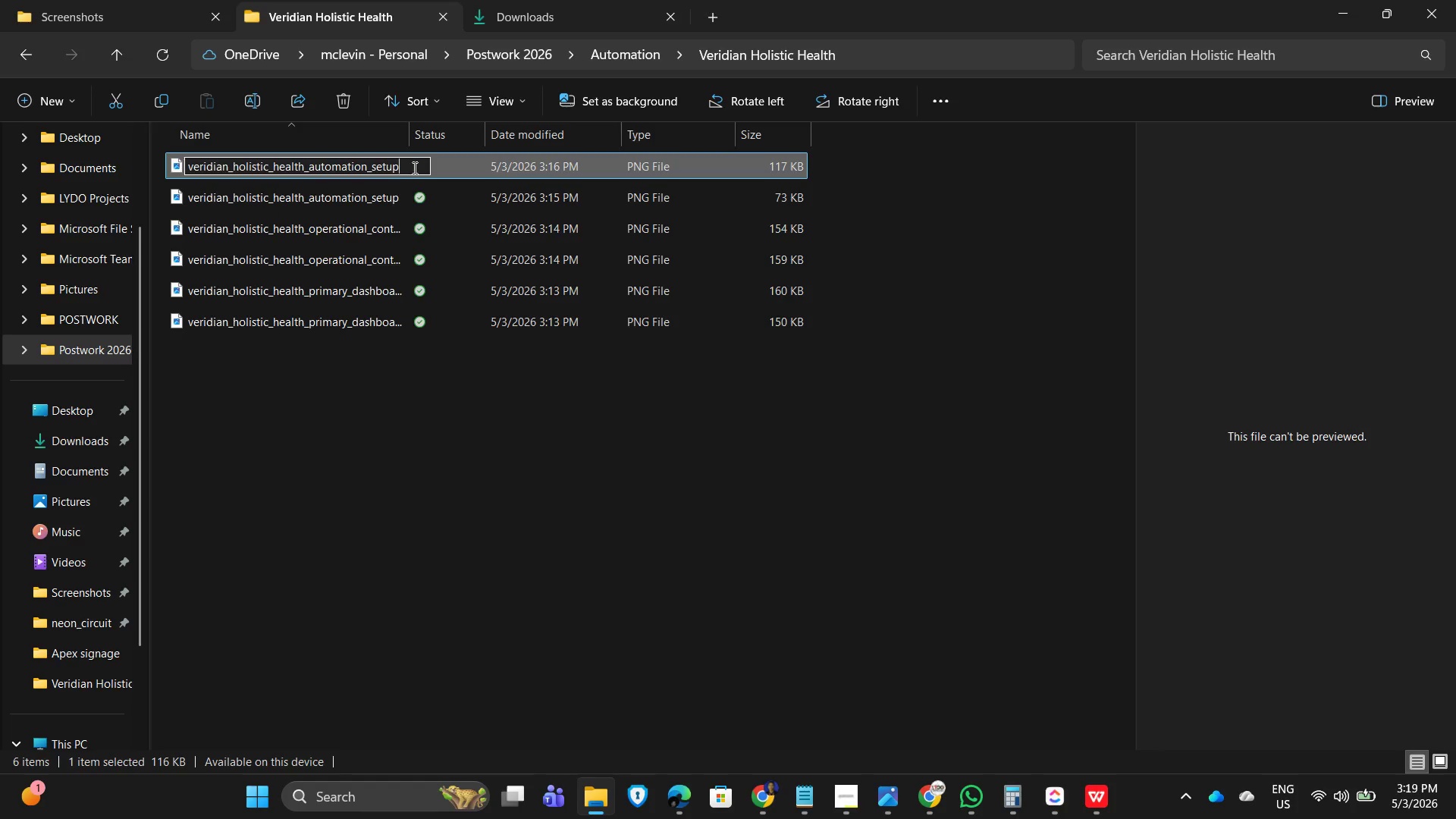 
left_click([413, 168])
 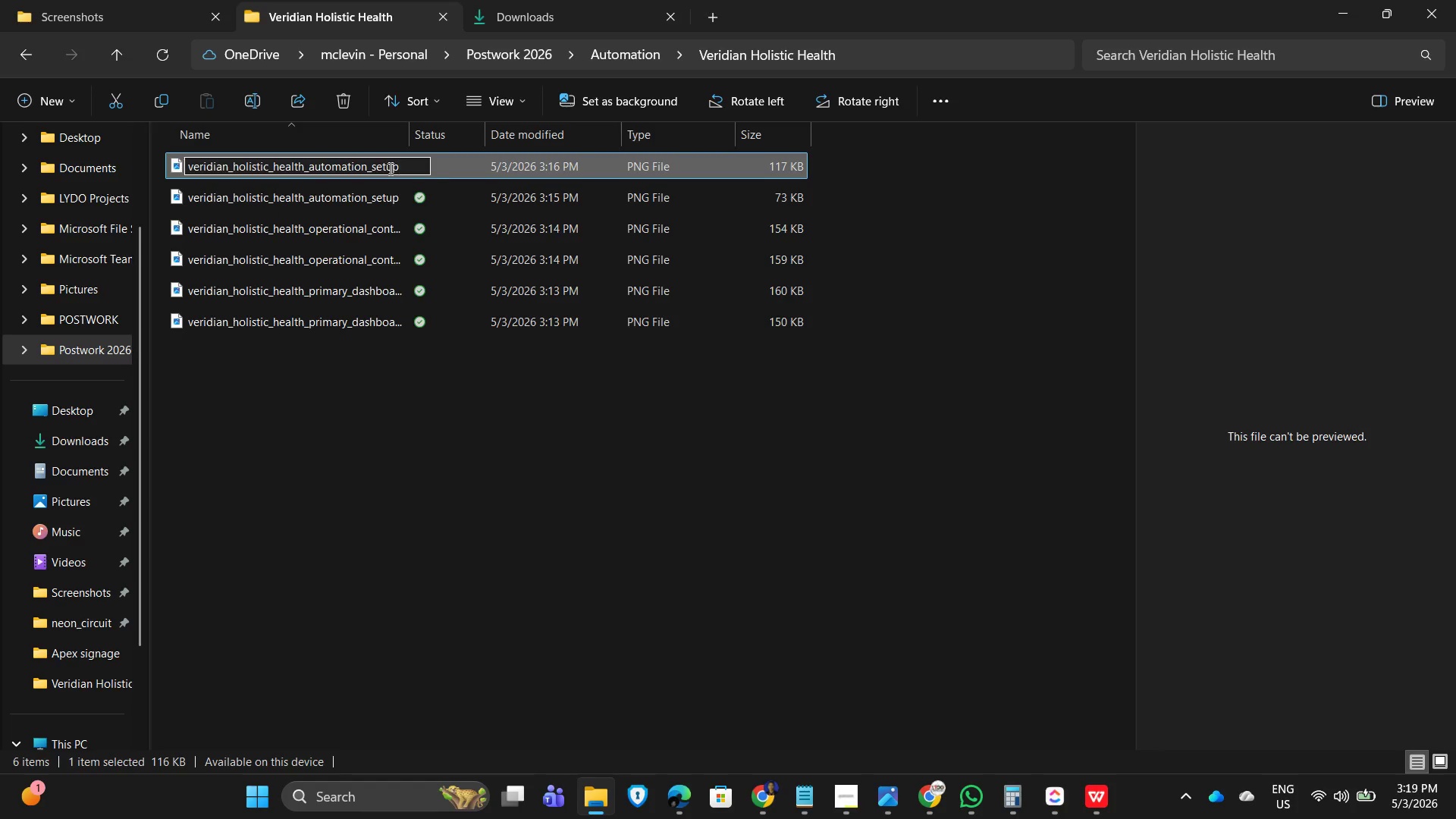 
key(Backspace)
key(Backspace)
key(Backspace)
key(Backspace)
key(Backspace)
type(proof)
 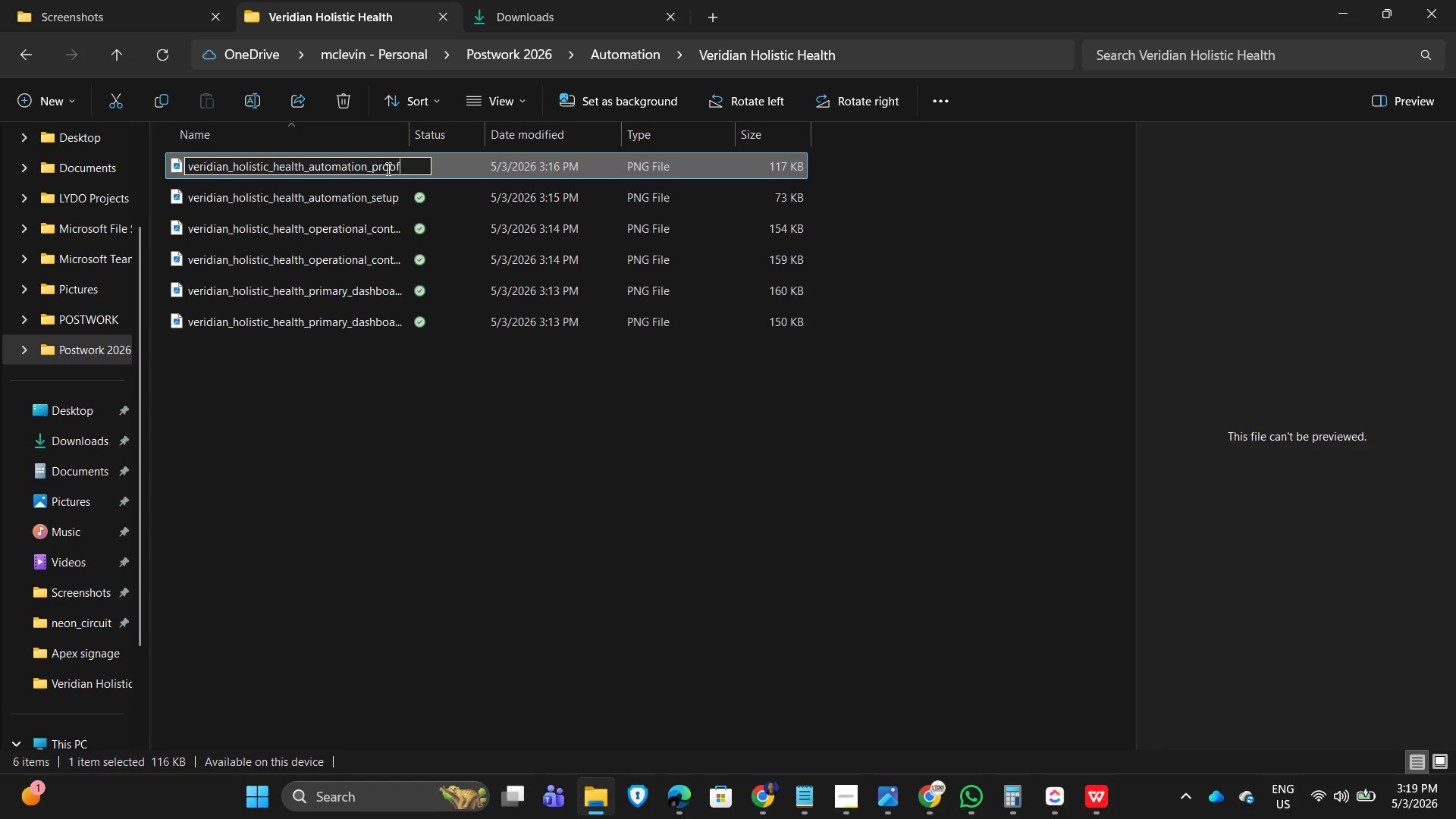 
key(Enter)
 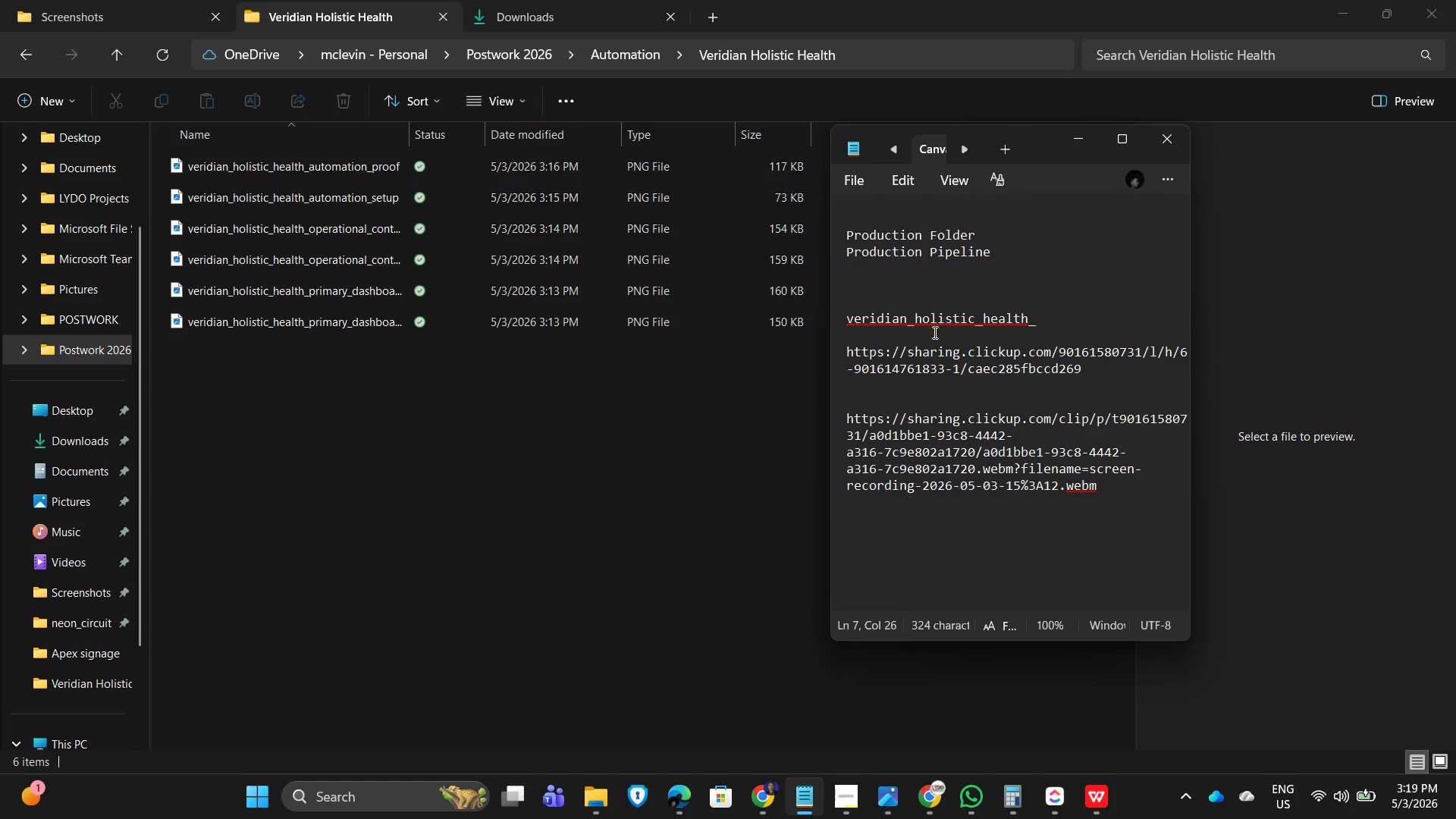 
wait(5.8)
 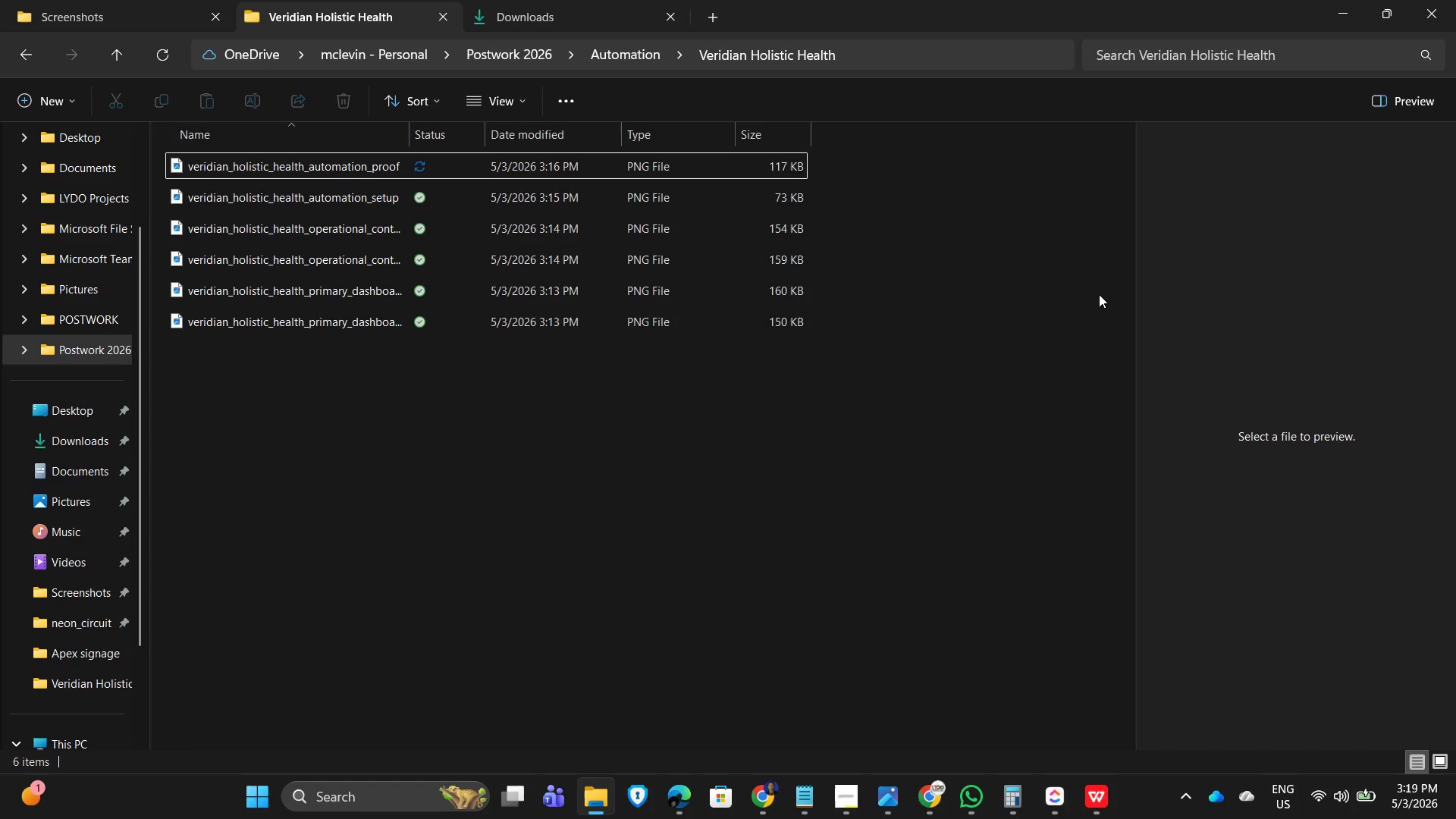 
type(public_view_link)
 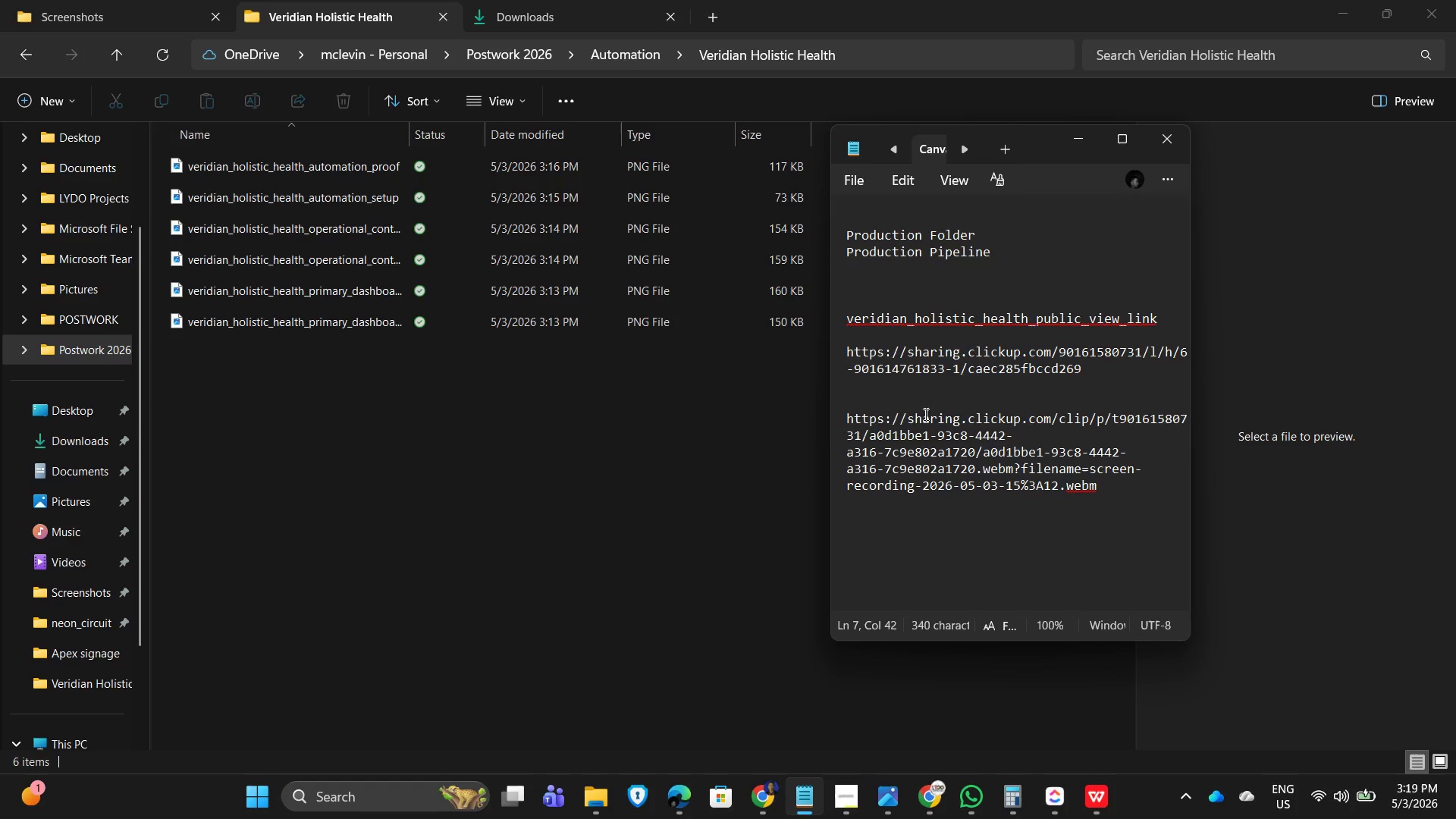 
left_click([872, 409])
 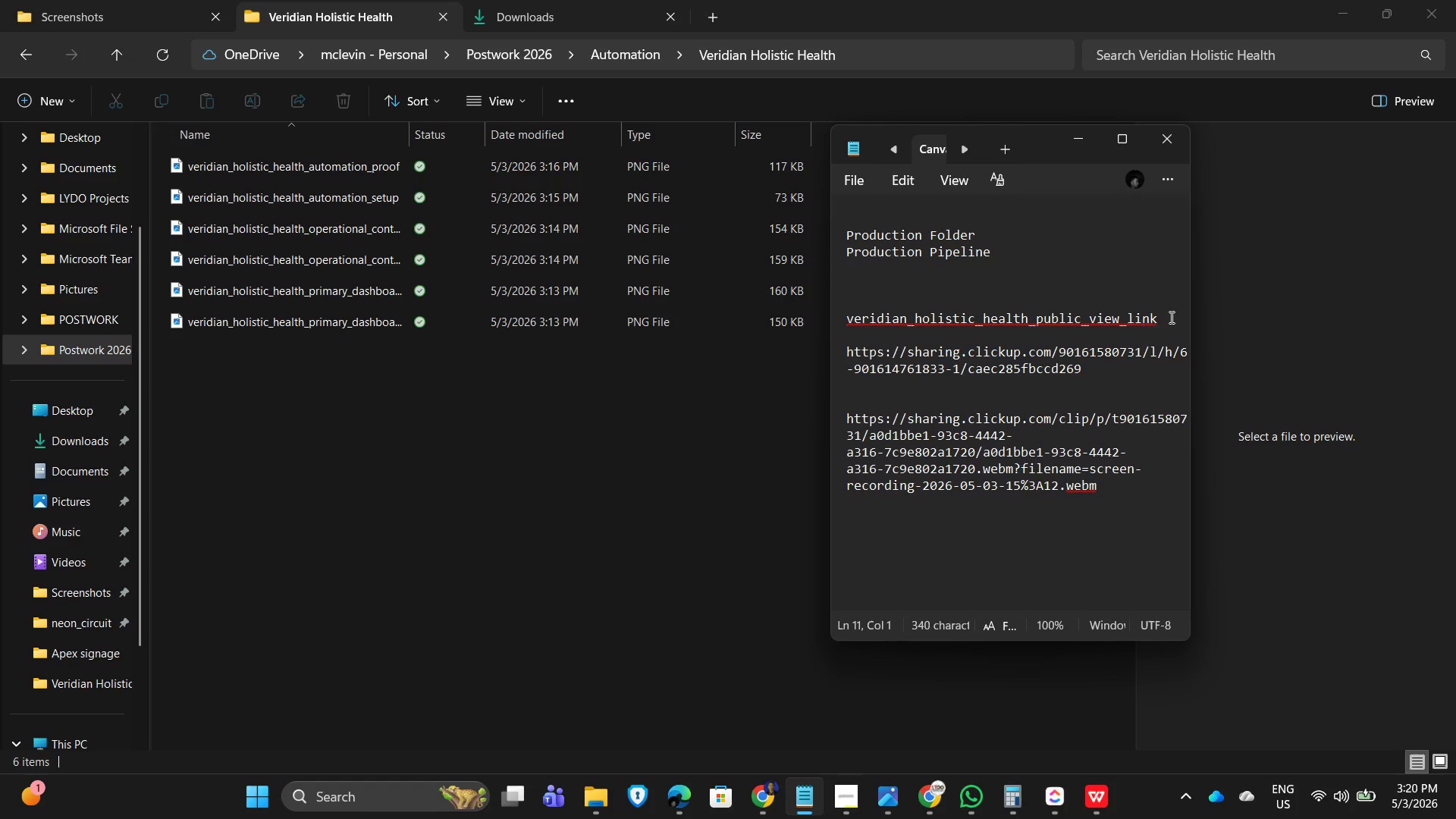 
left_click_drag(start_coordinate=[1169, 317], to_coordinate=[845, 317])